 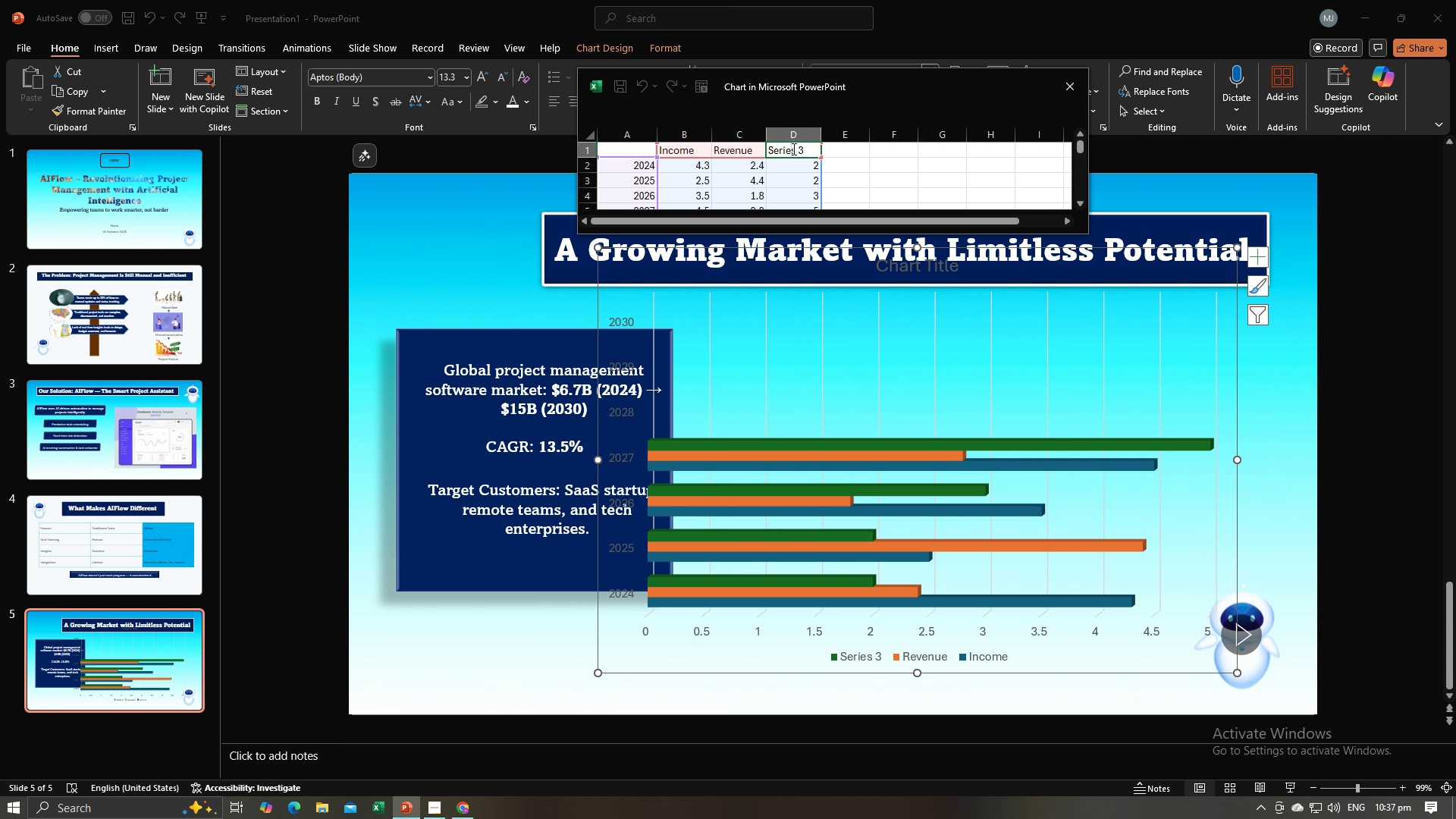 
key(Control+A)
 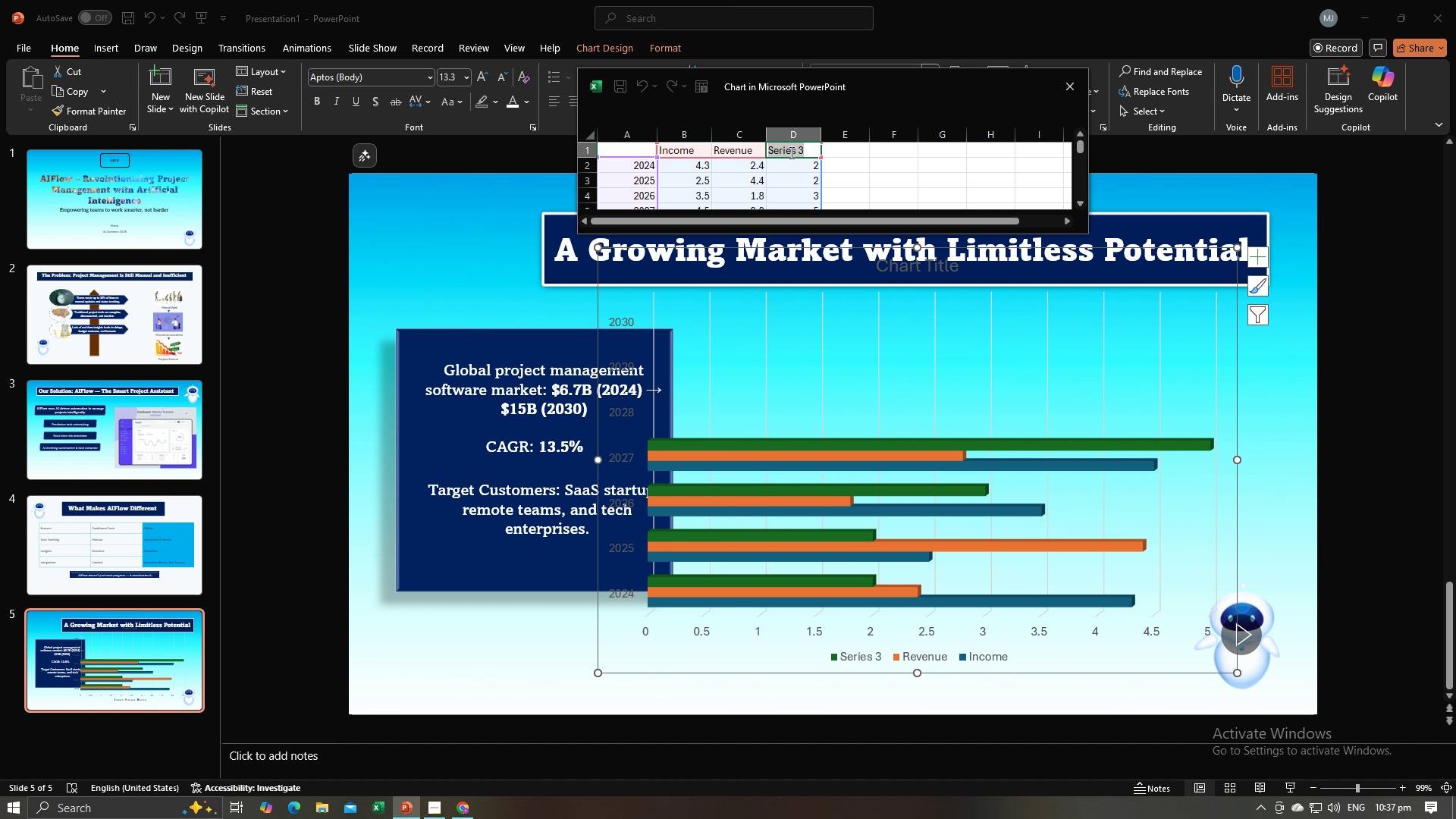 
type(Assets)
 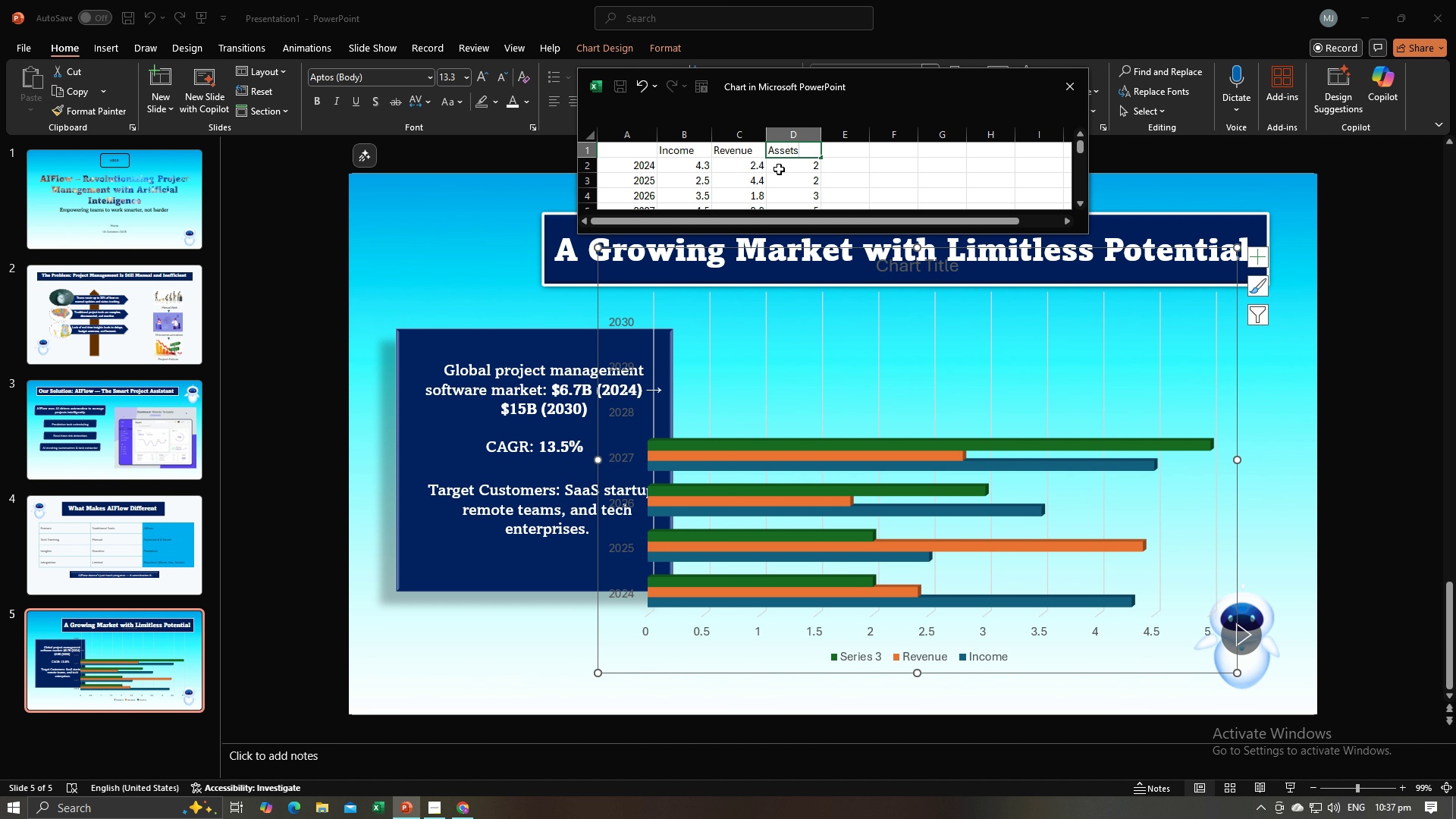 
key(Enter)
 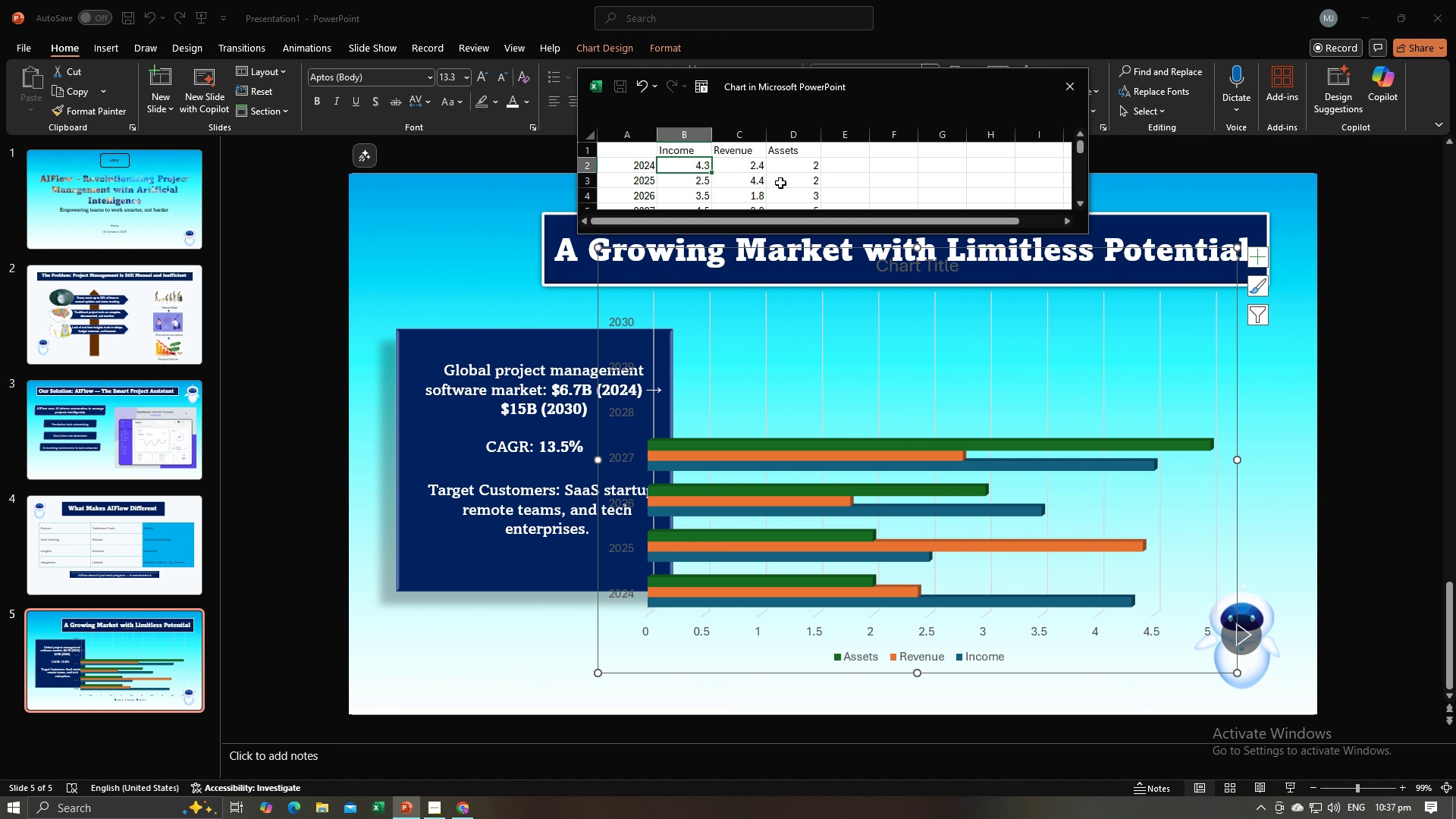 
scroll: coordinate [768, 178], scroll_direction: down, amount: 2.0
 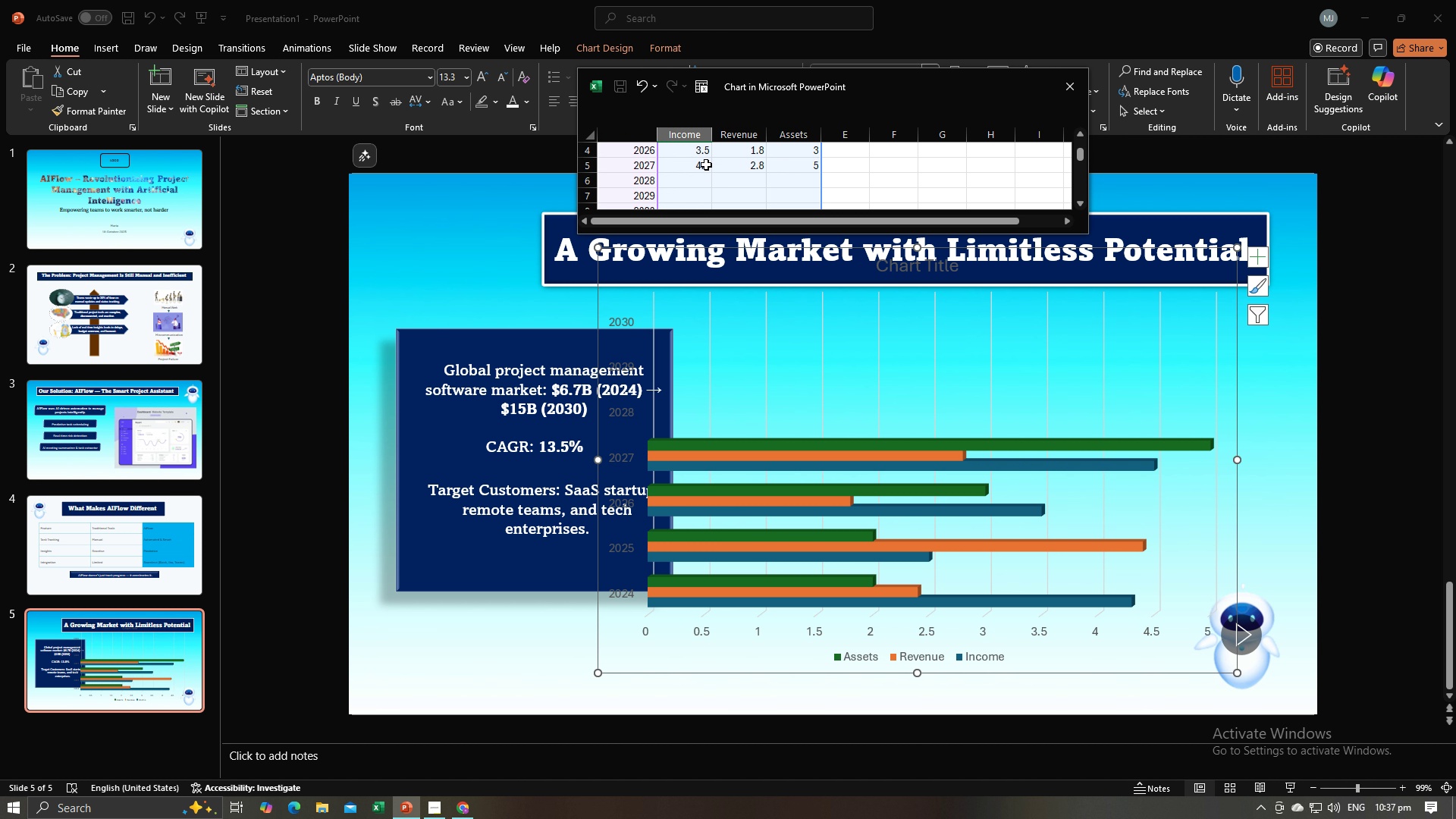 
scroll: coordinate [700, 194], scroll_direction: up, amount: 3.0
 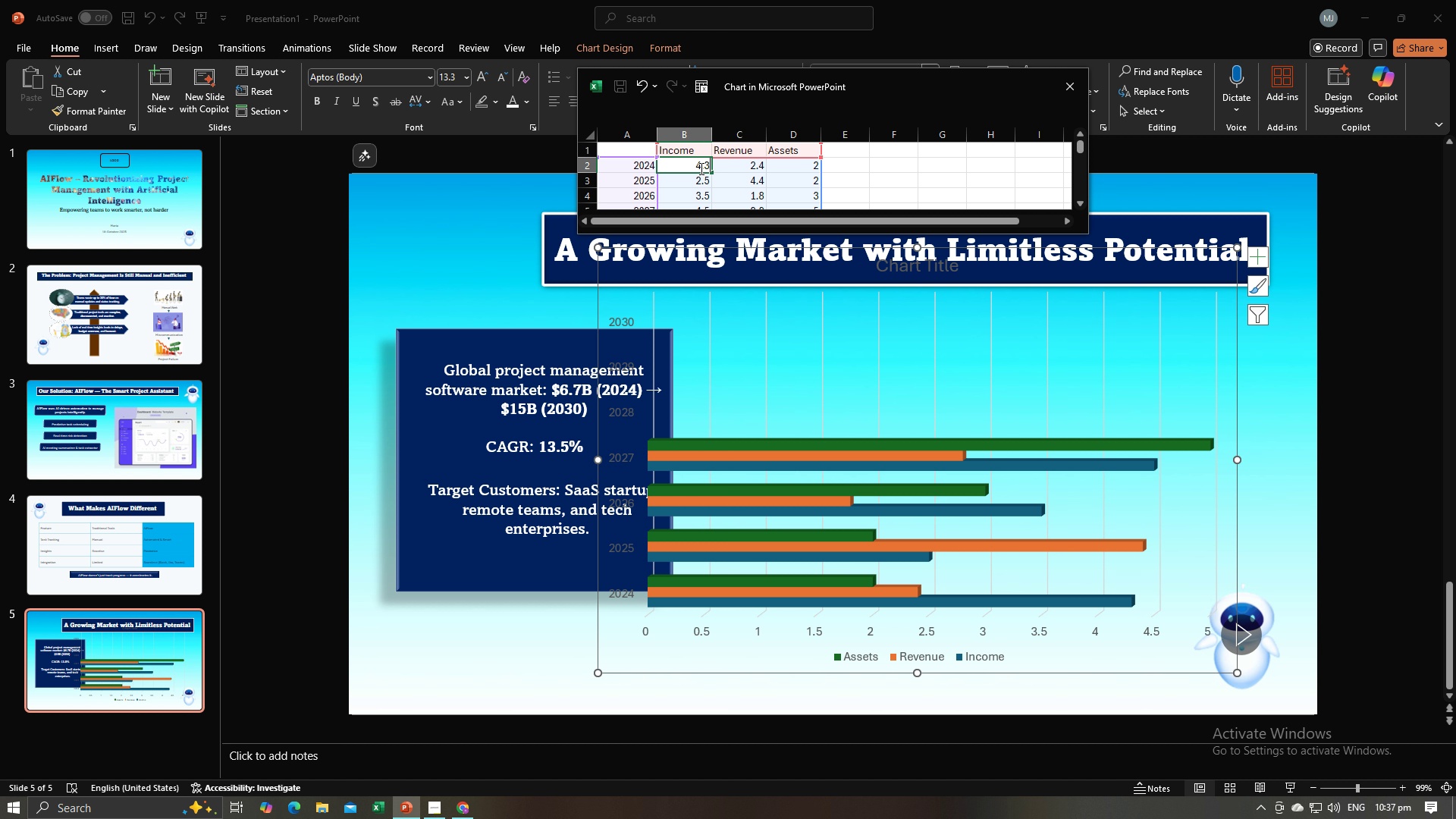 
wait(9.95)
 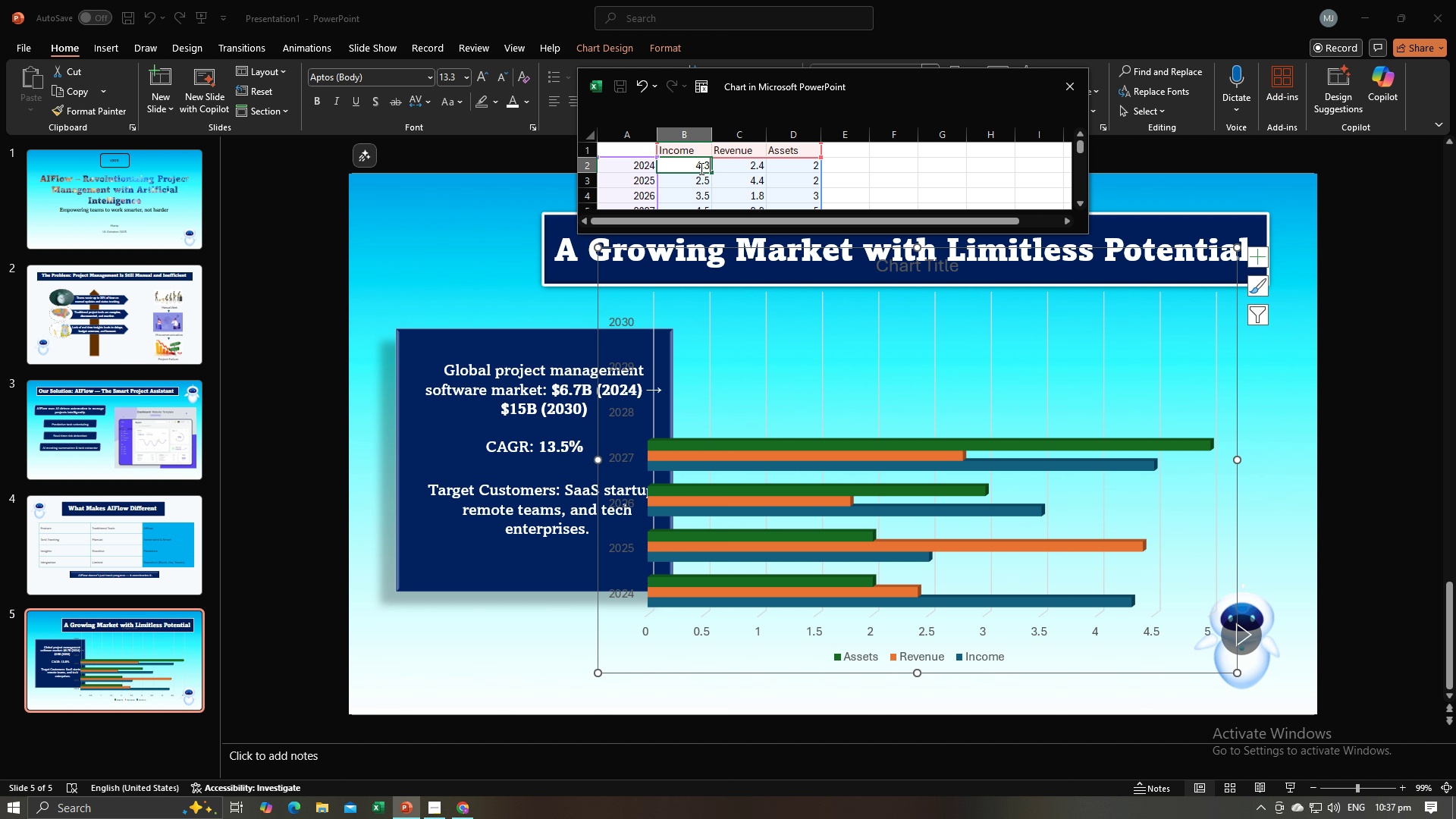 
key(6)
 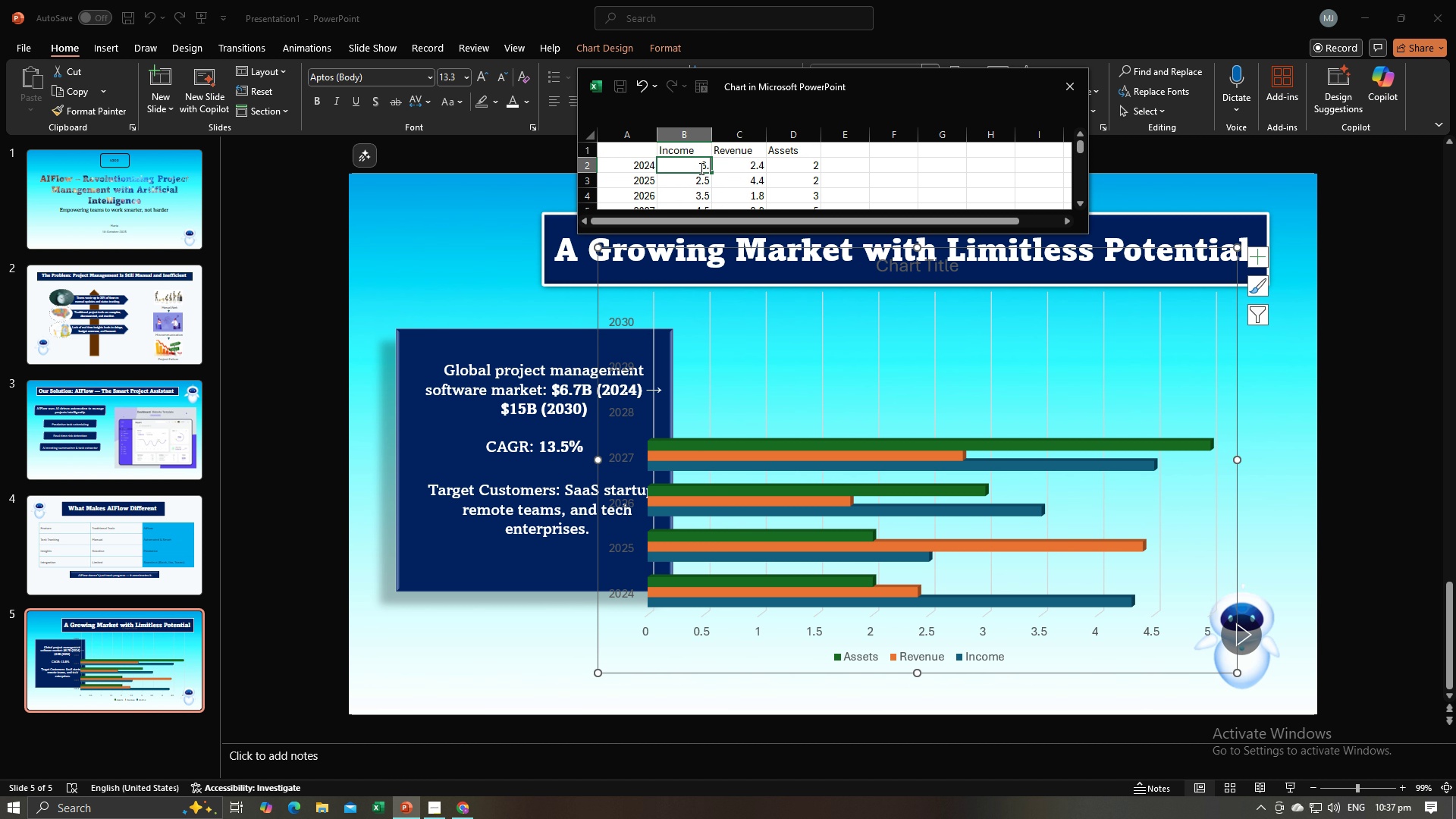 
key(Period)
 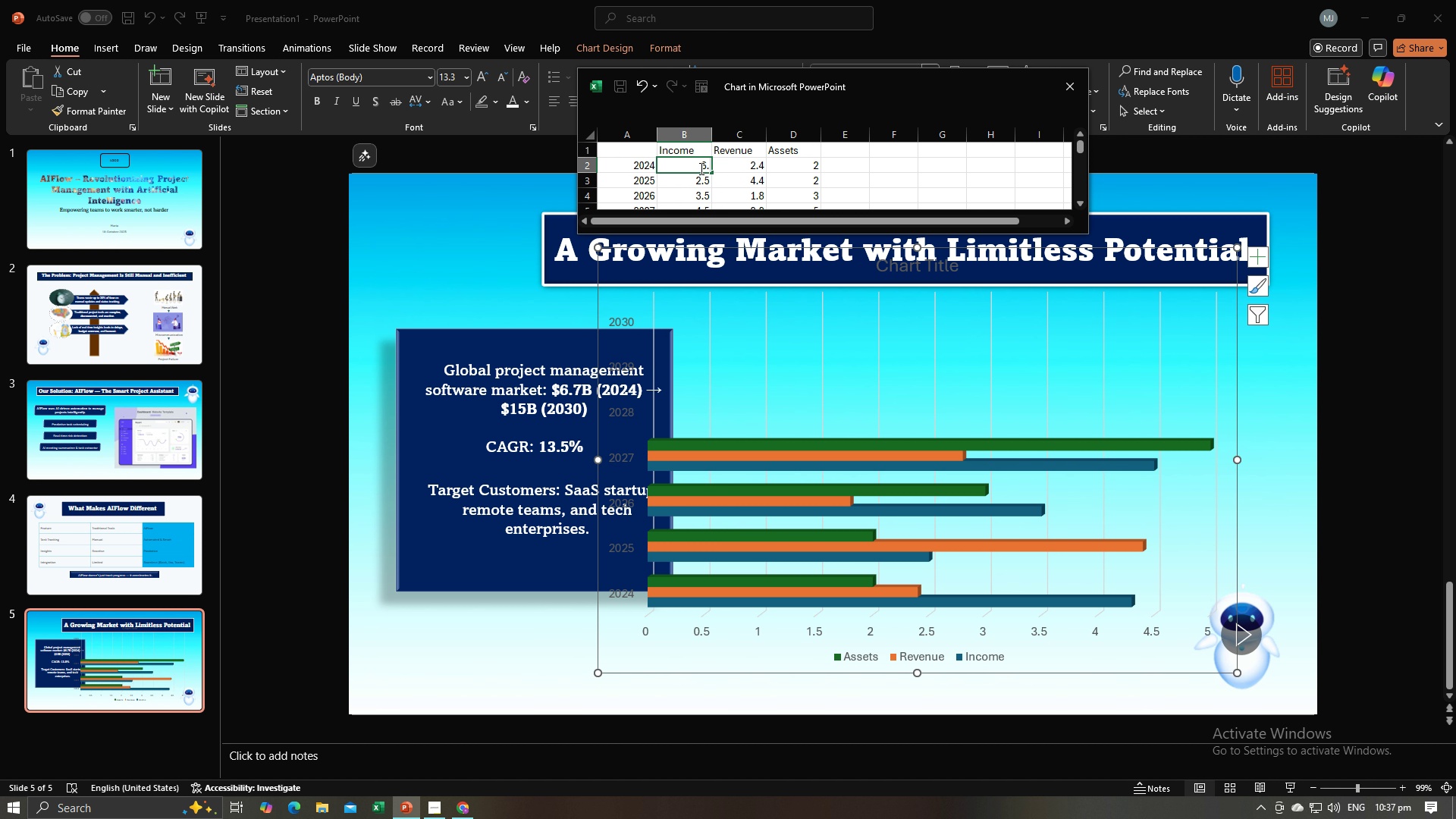 
key(7)
 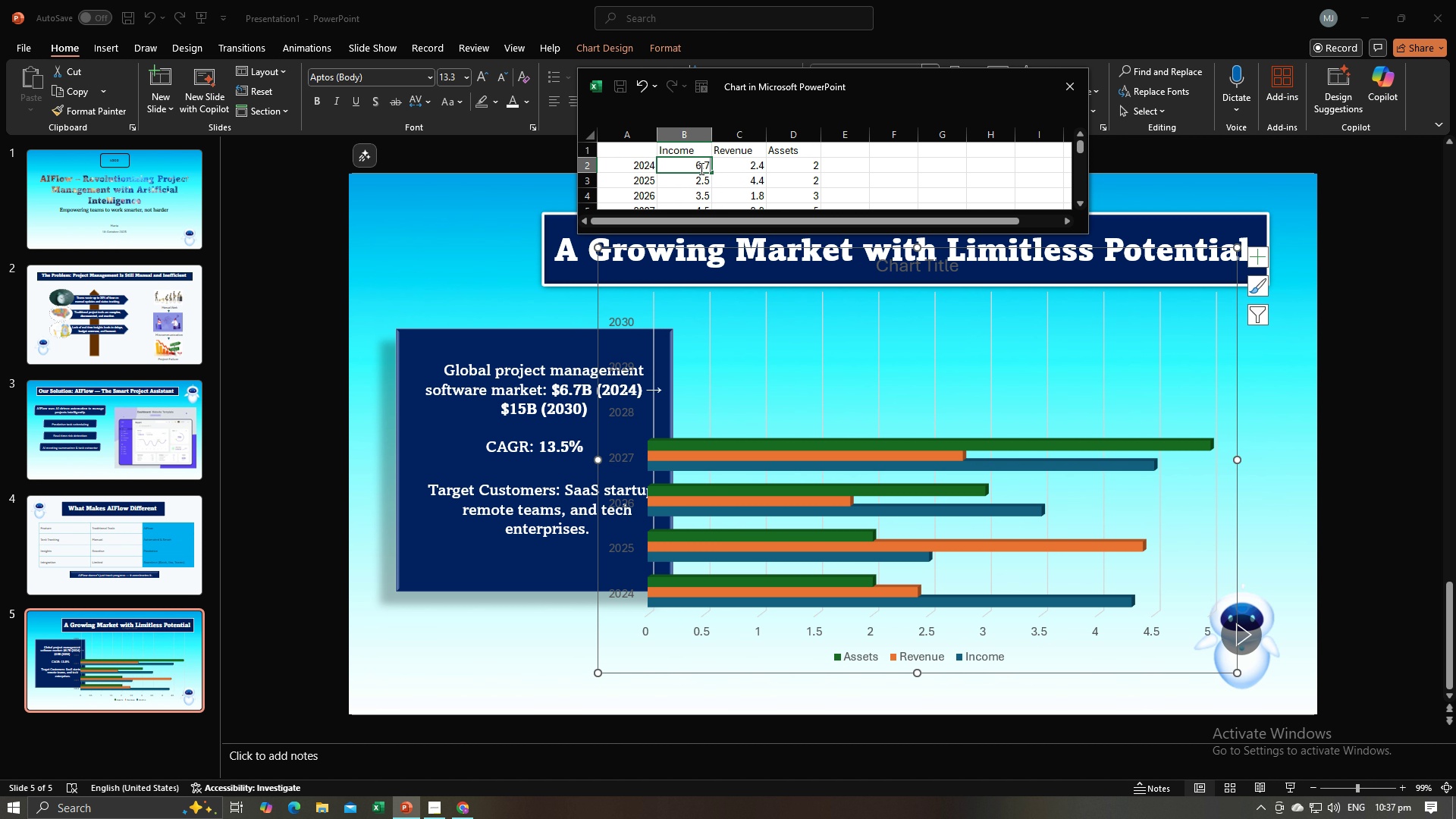 
key(Enter)
 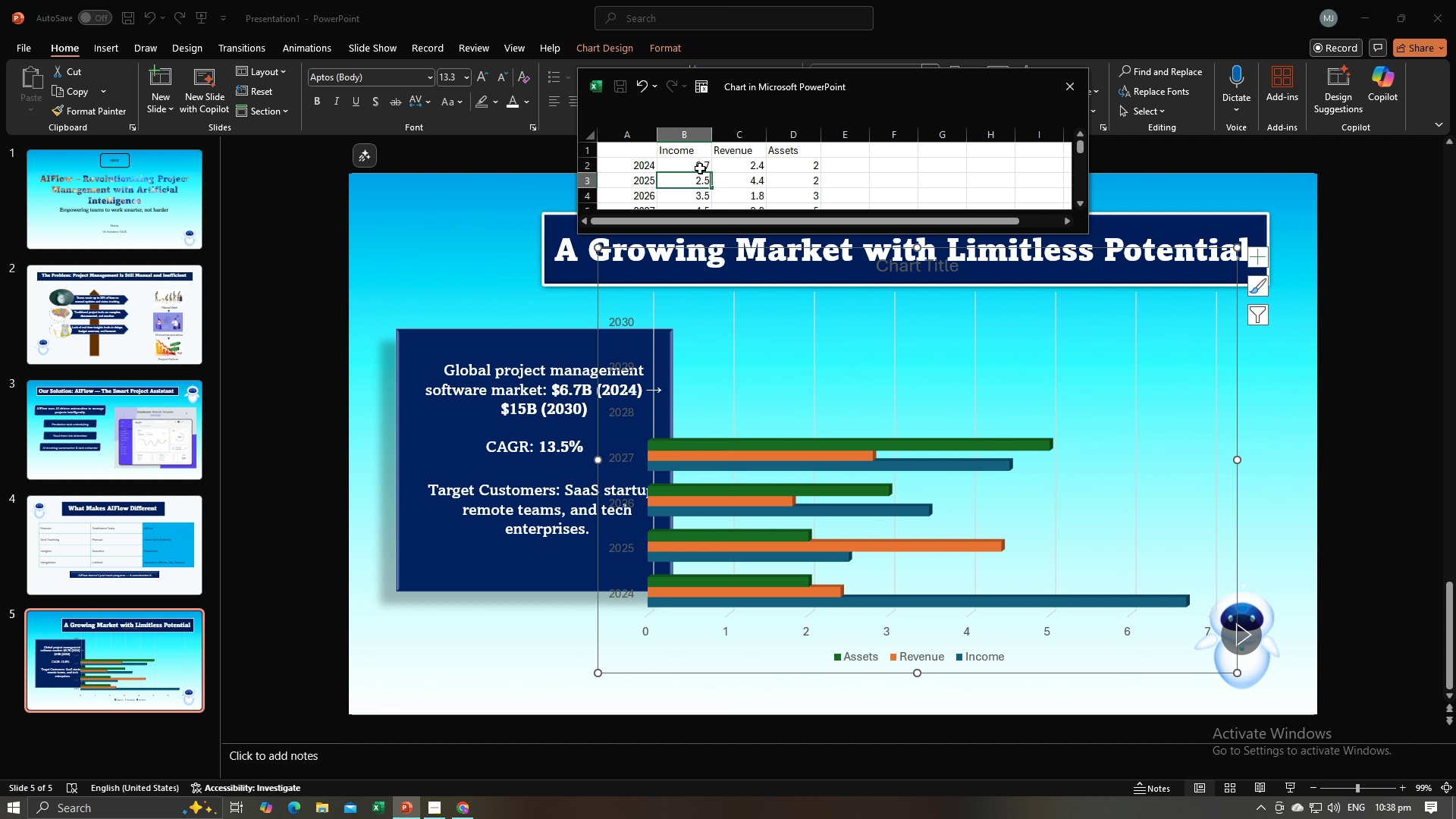 
wait(7.94)
 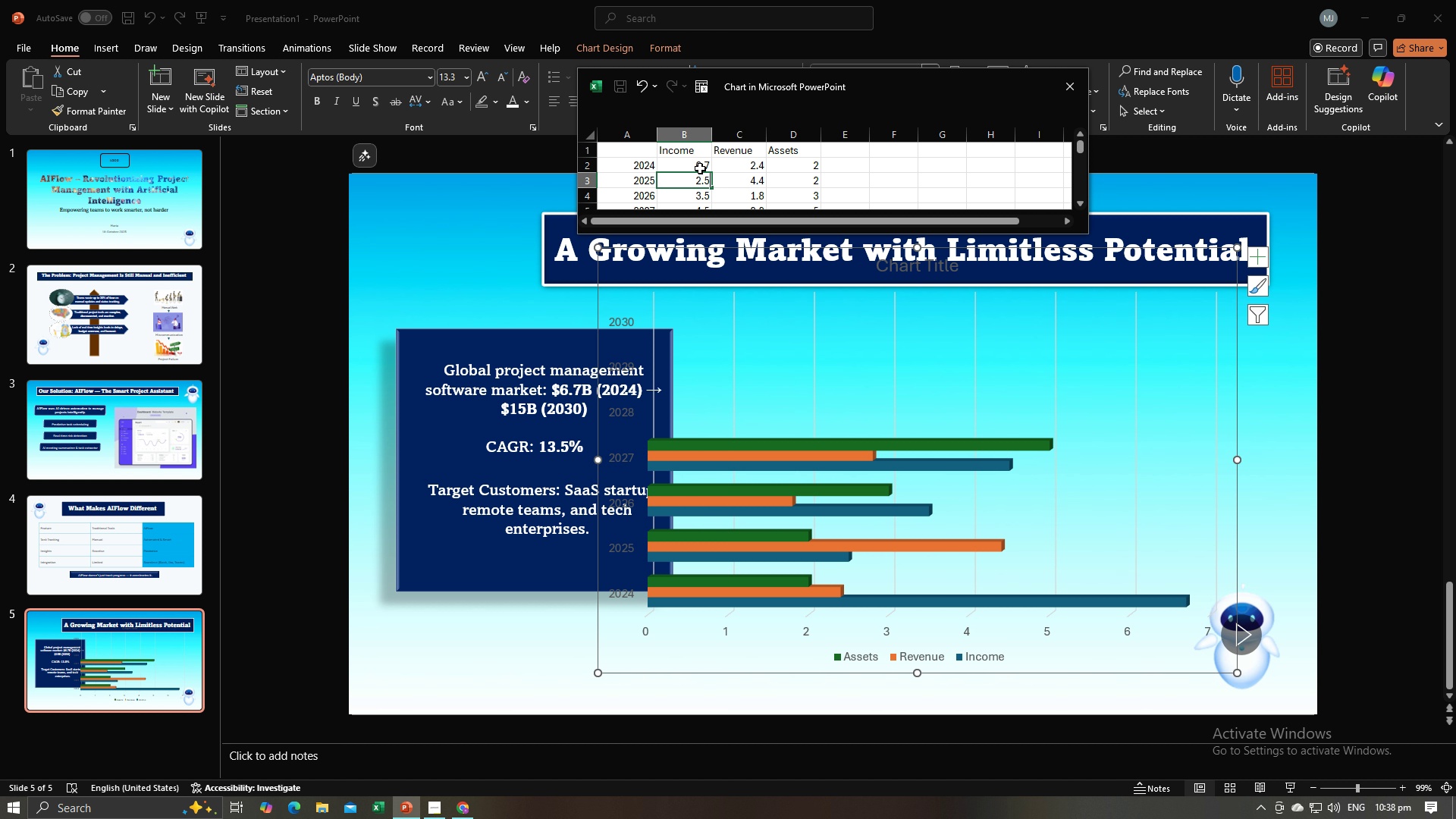 
key(6)
 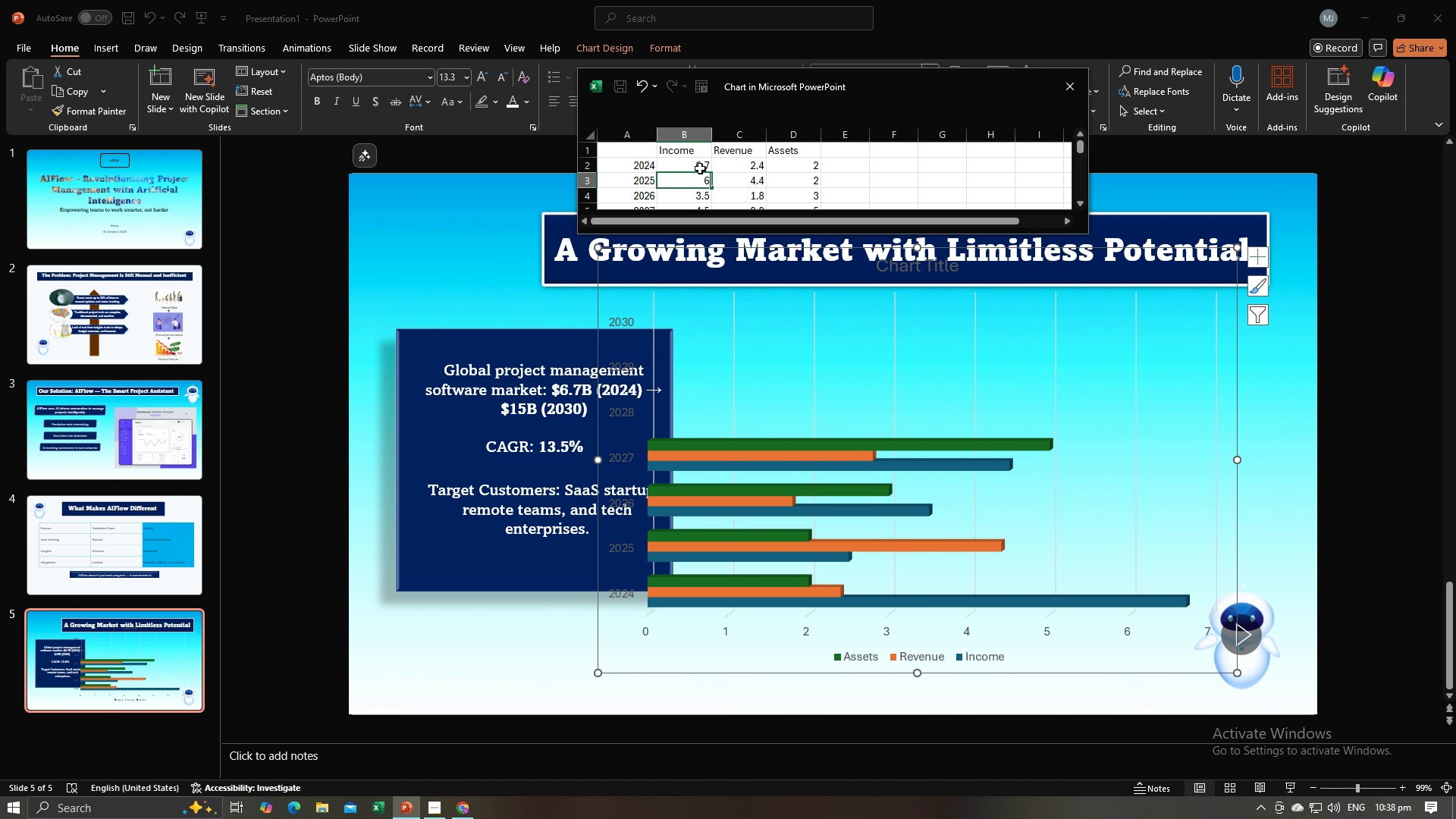 
key(Period)
 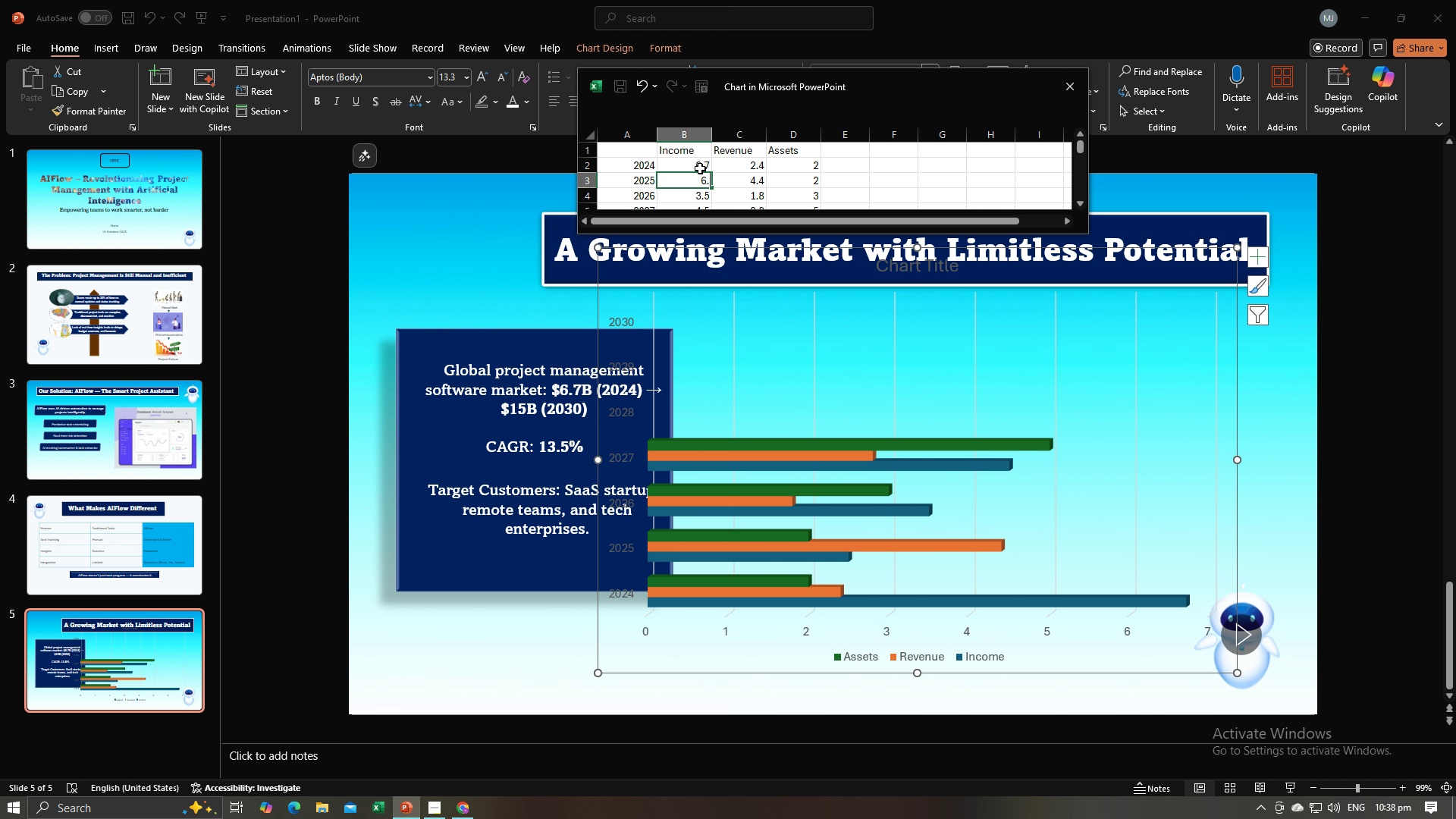 
key(9)
 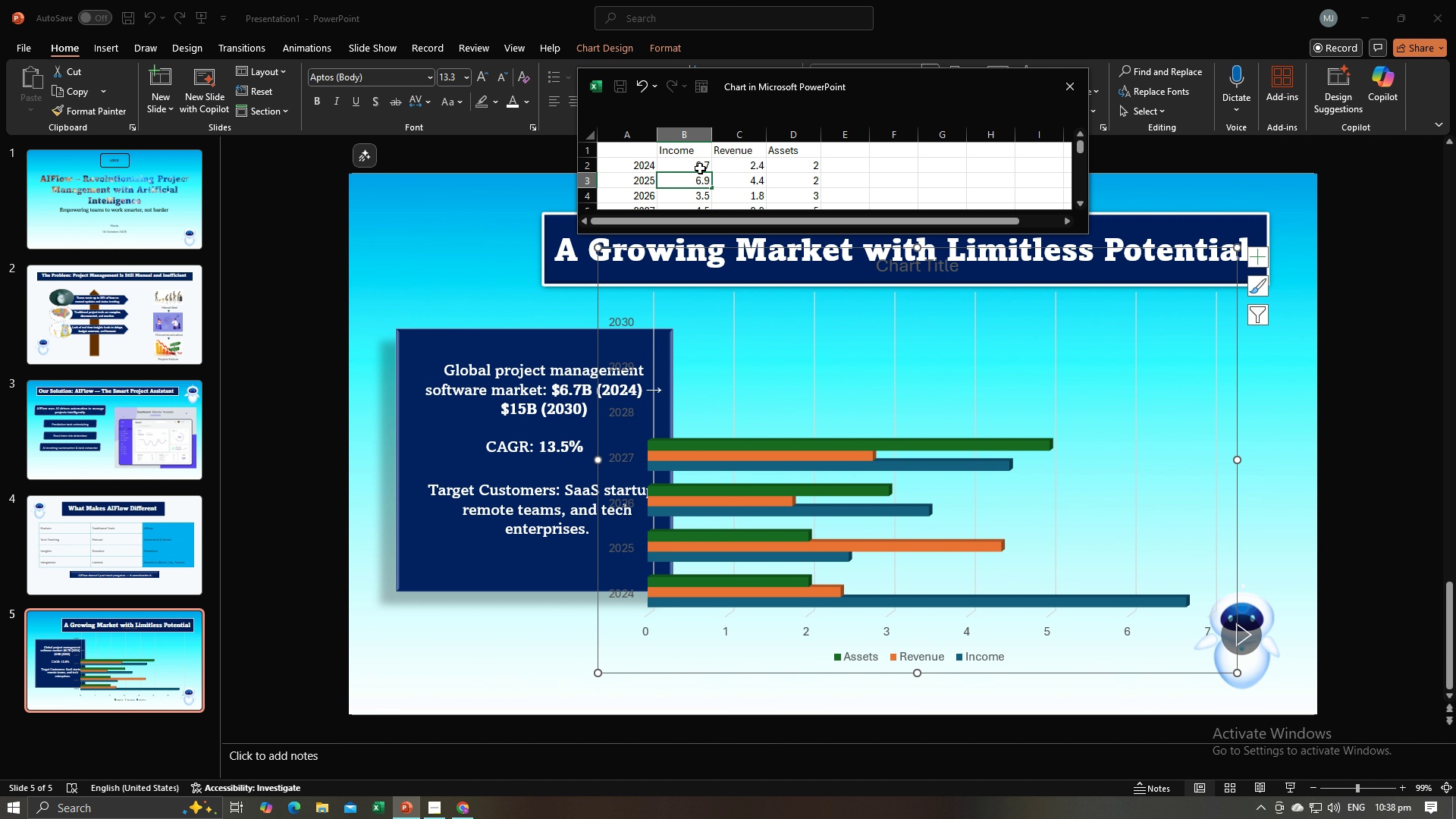 
key(Backspace)
 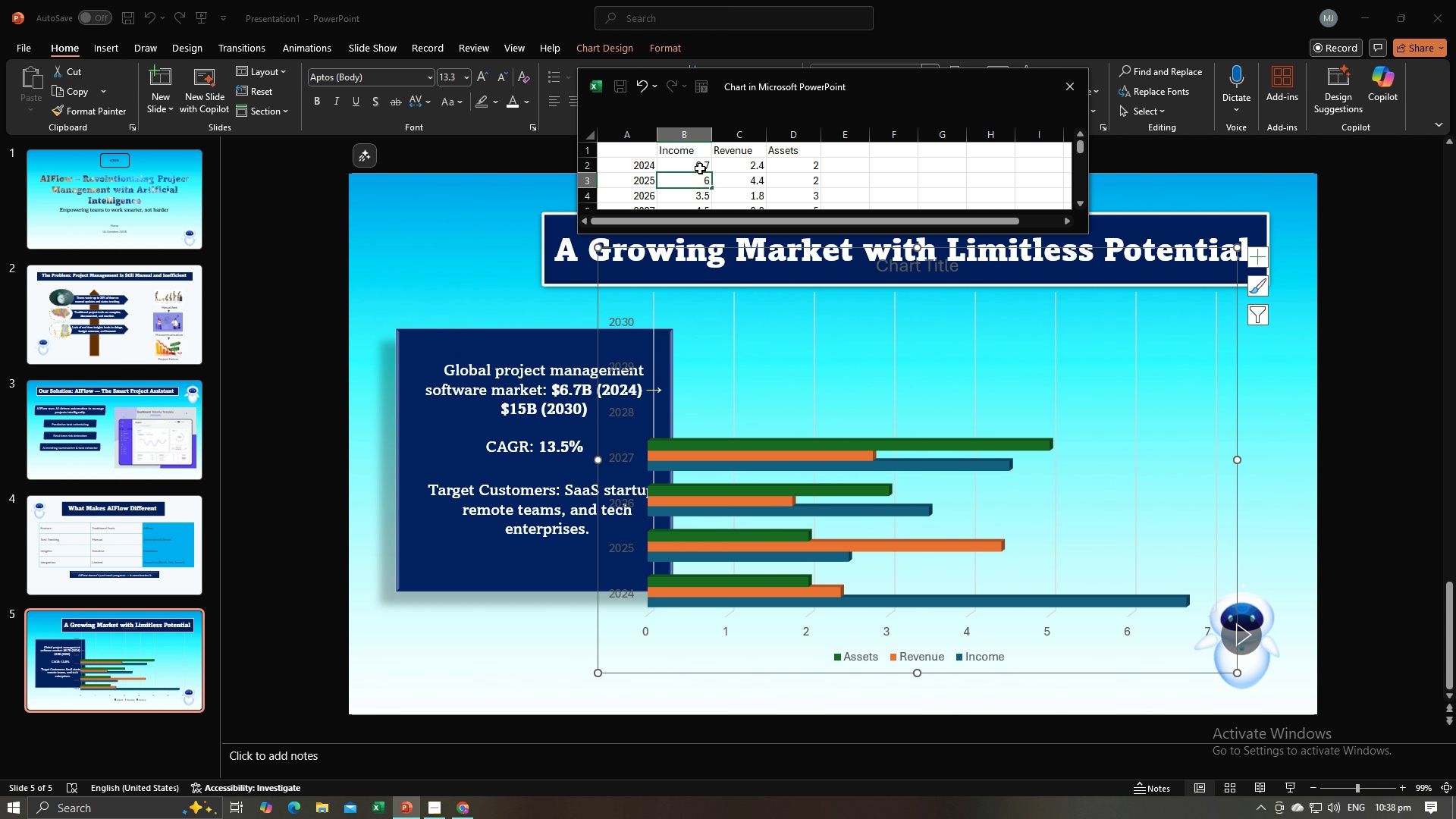 
key(Backspace)
 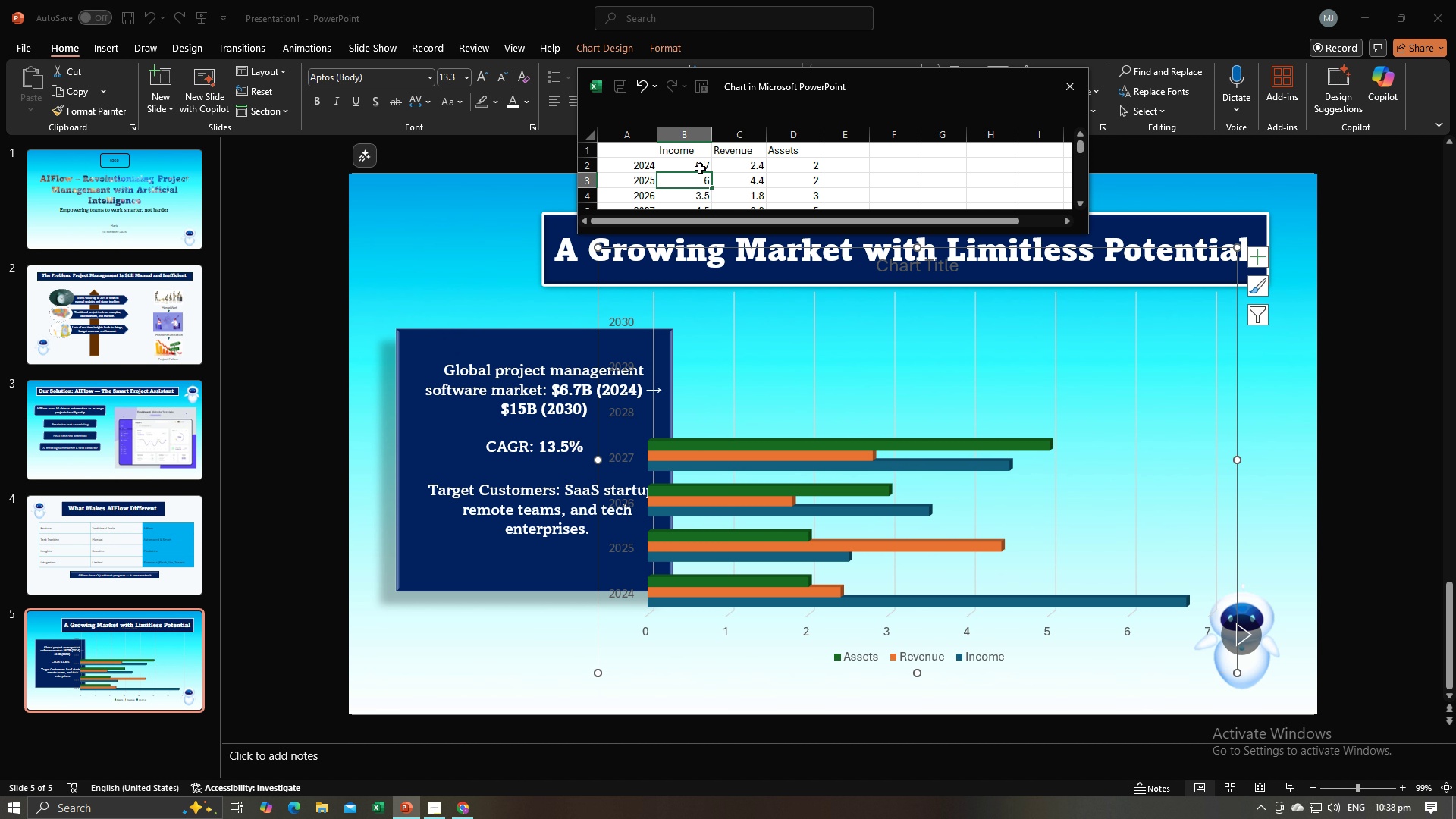 
key(Backspace)
 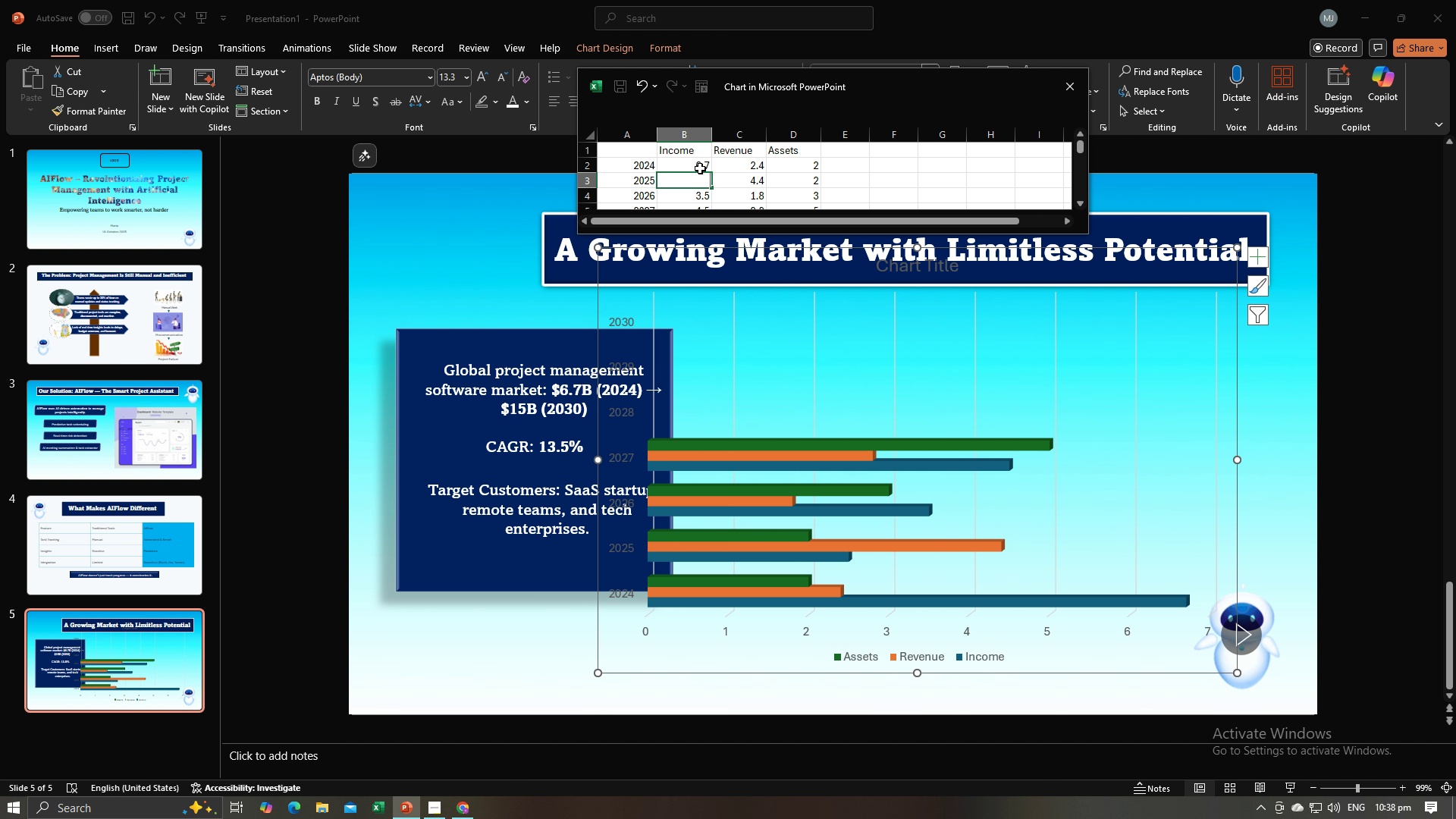 
key(7)
 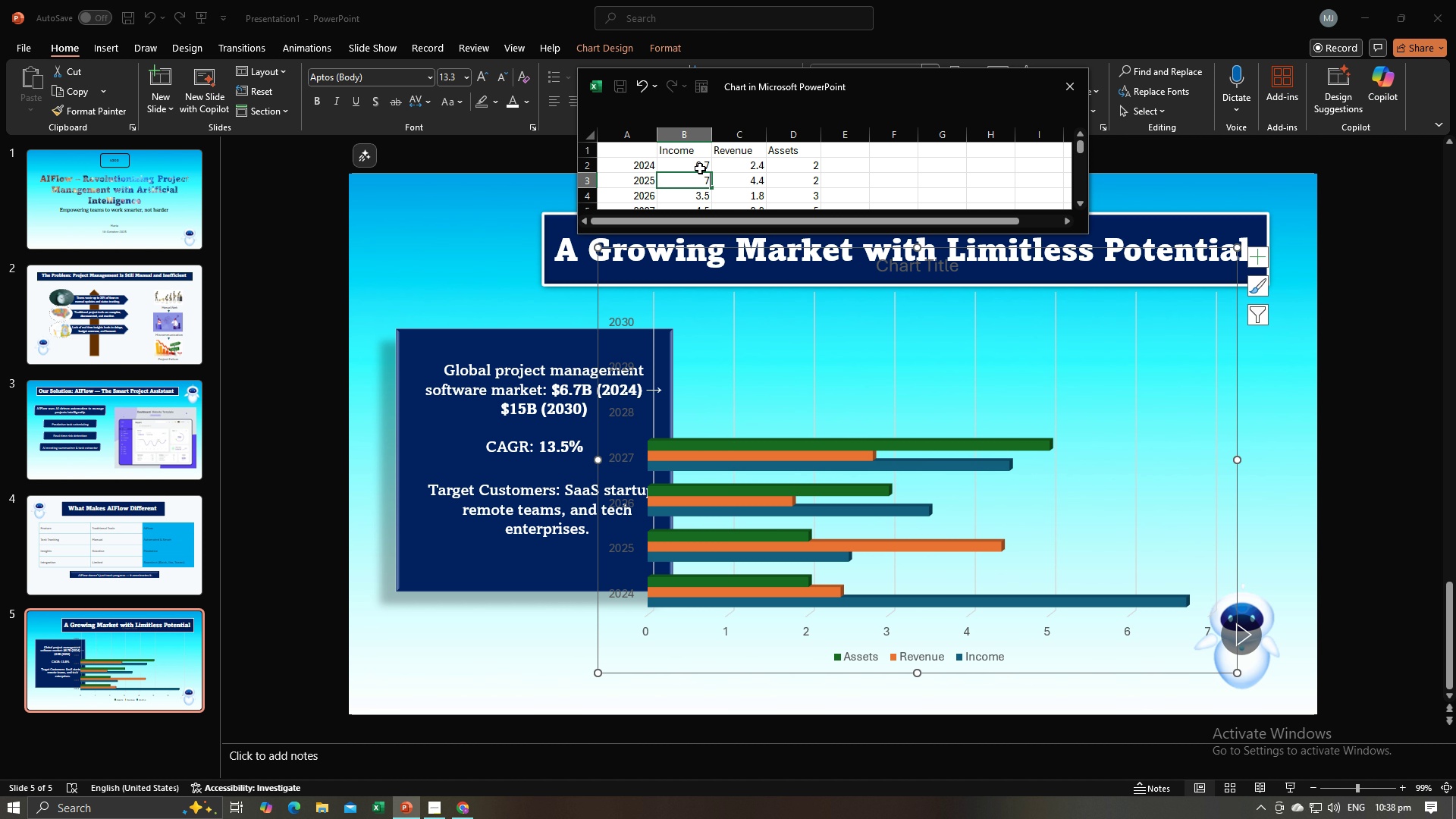 
key(Enter)
 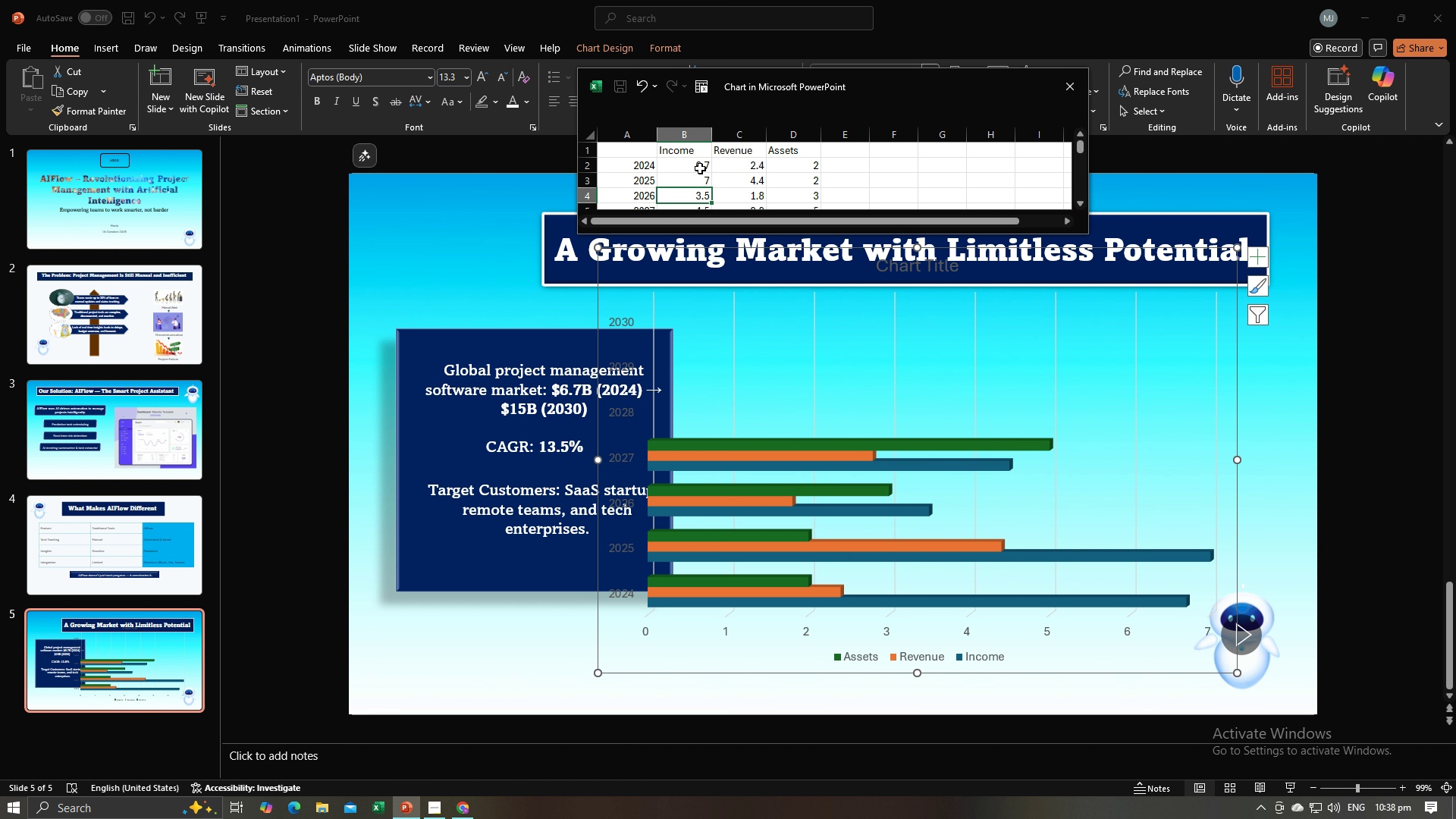 
type(7.30)
 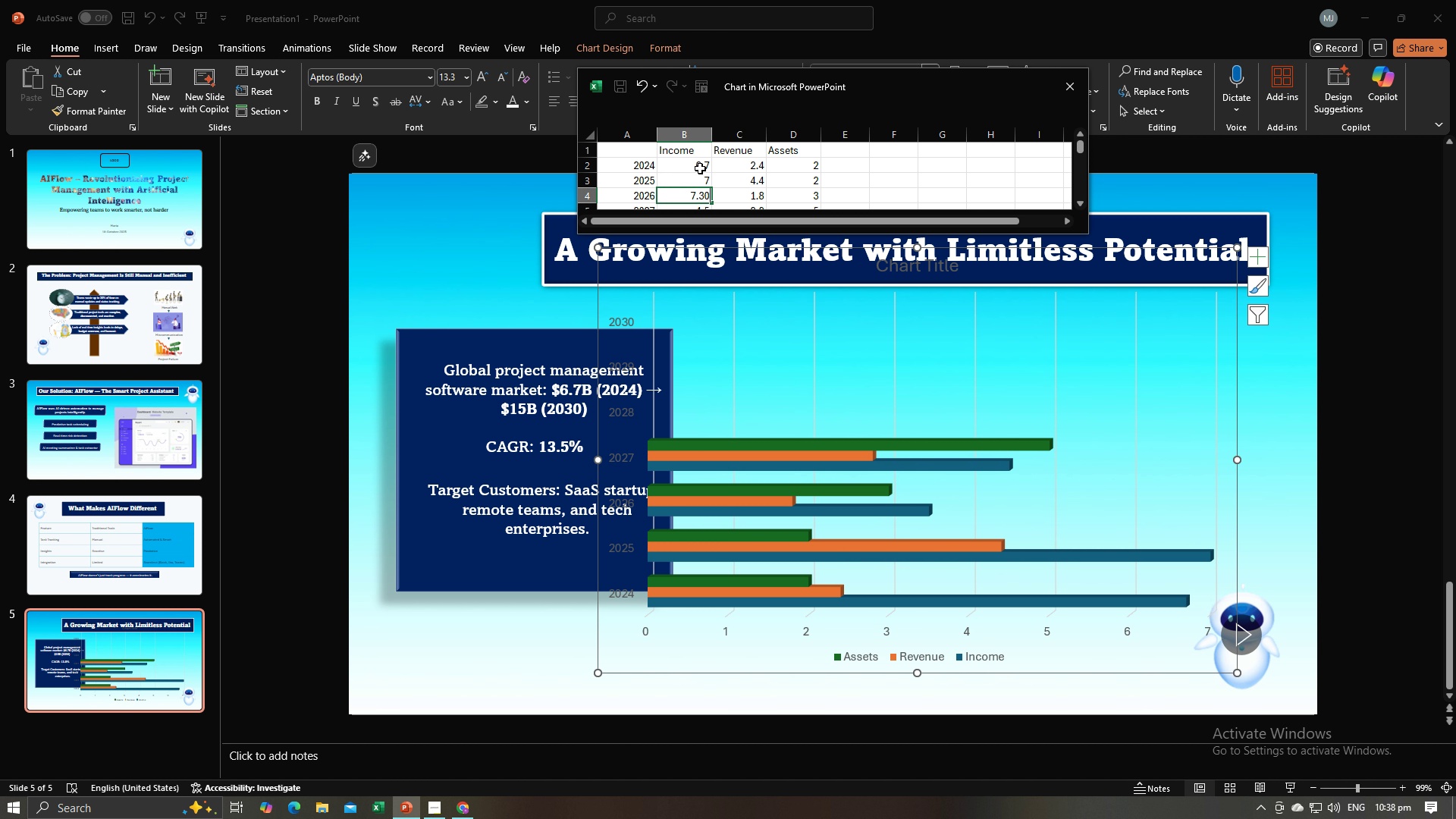 
key(Enter)
 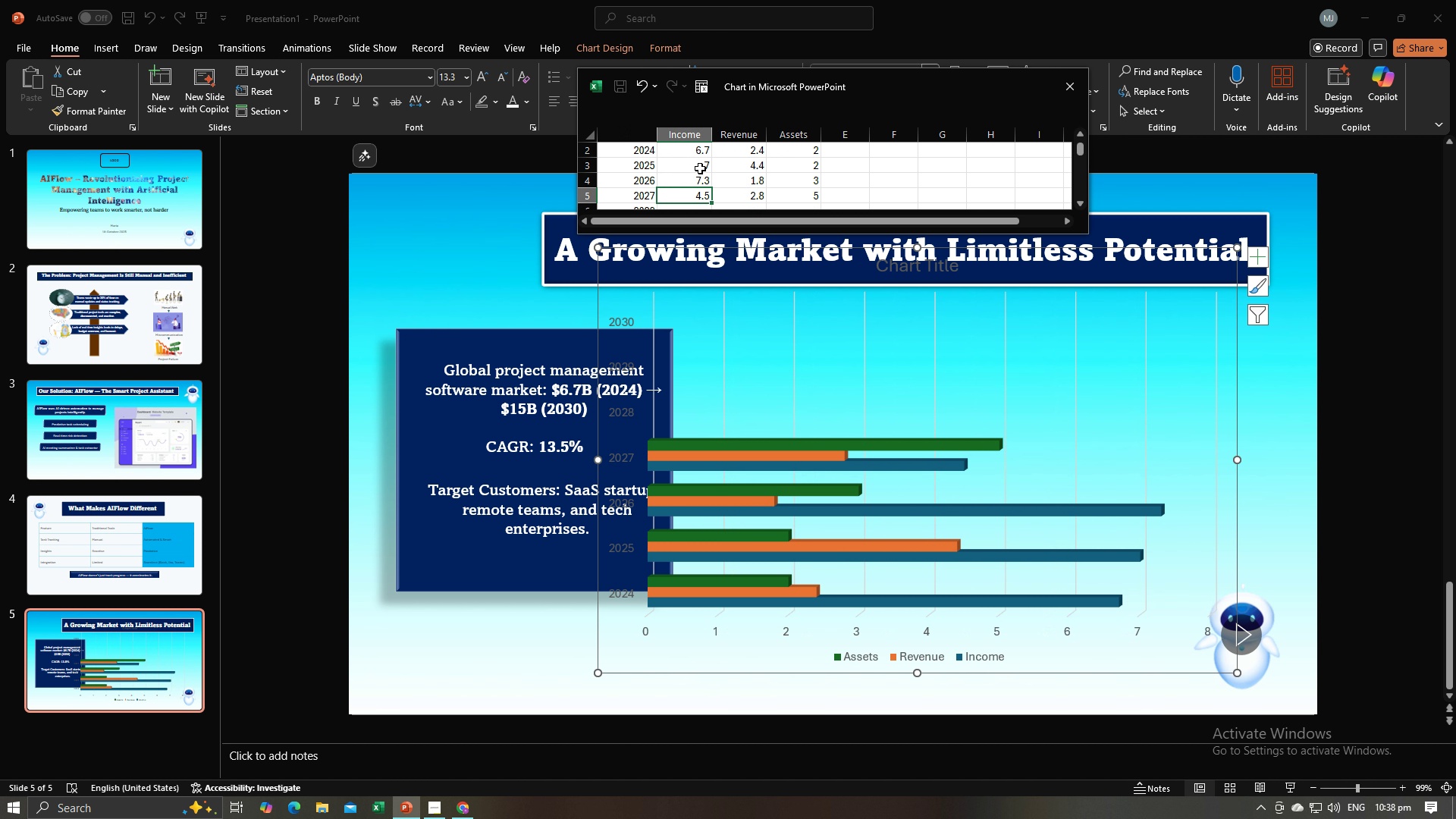 
type(7.60)
 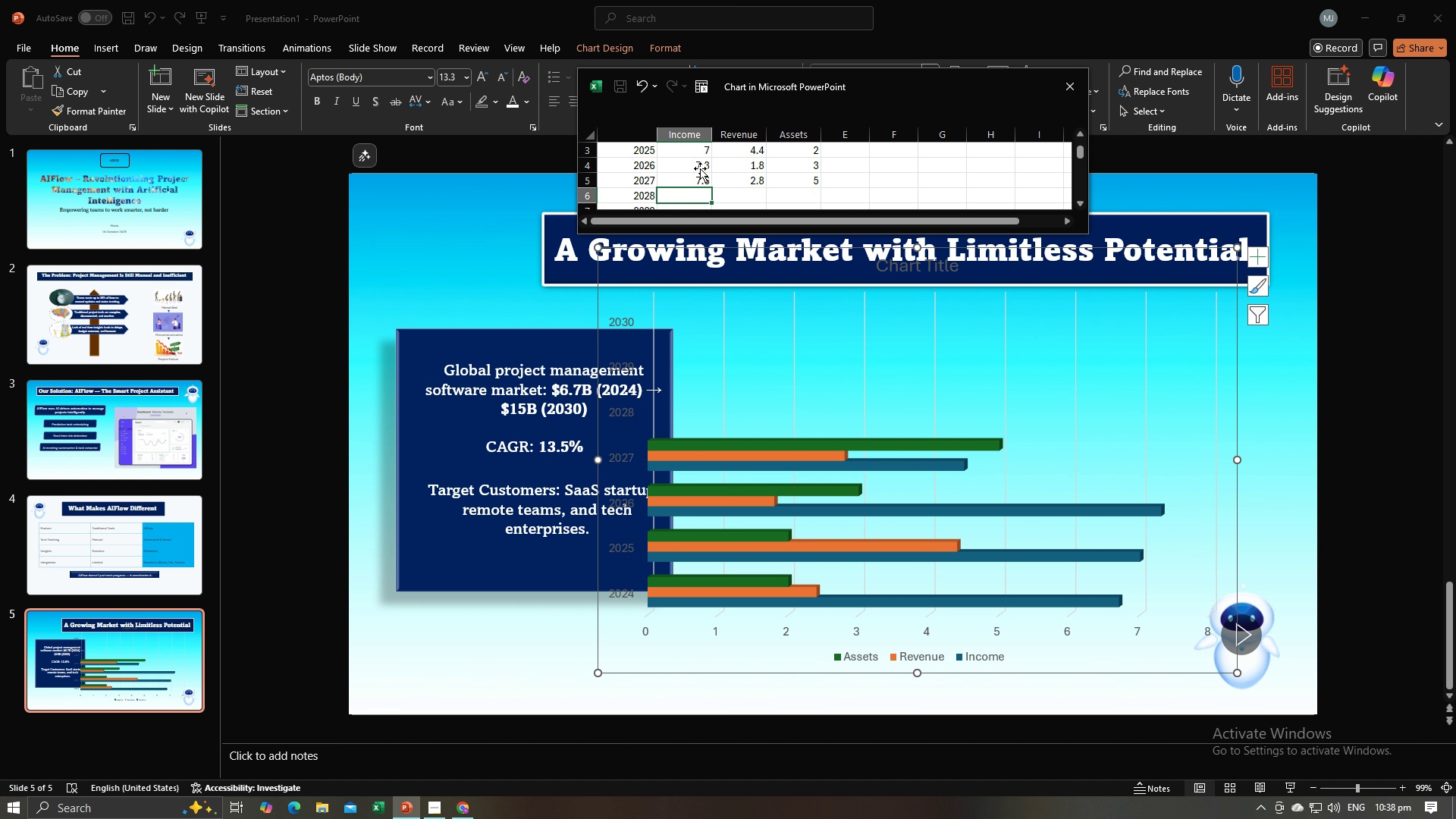 
key(Enter)
 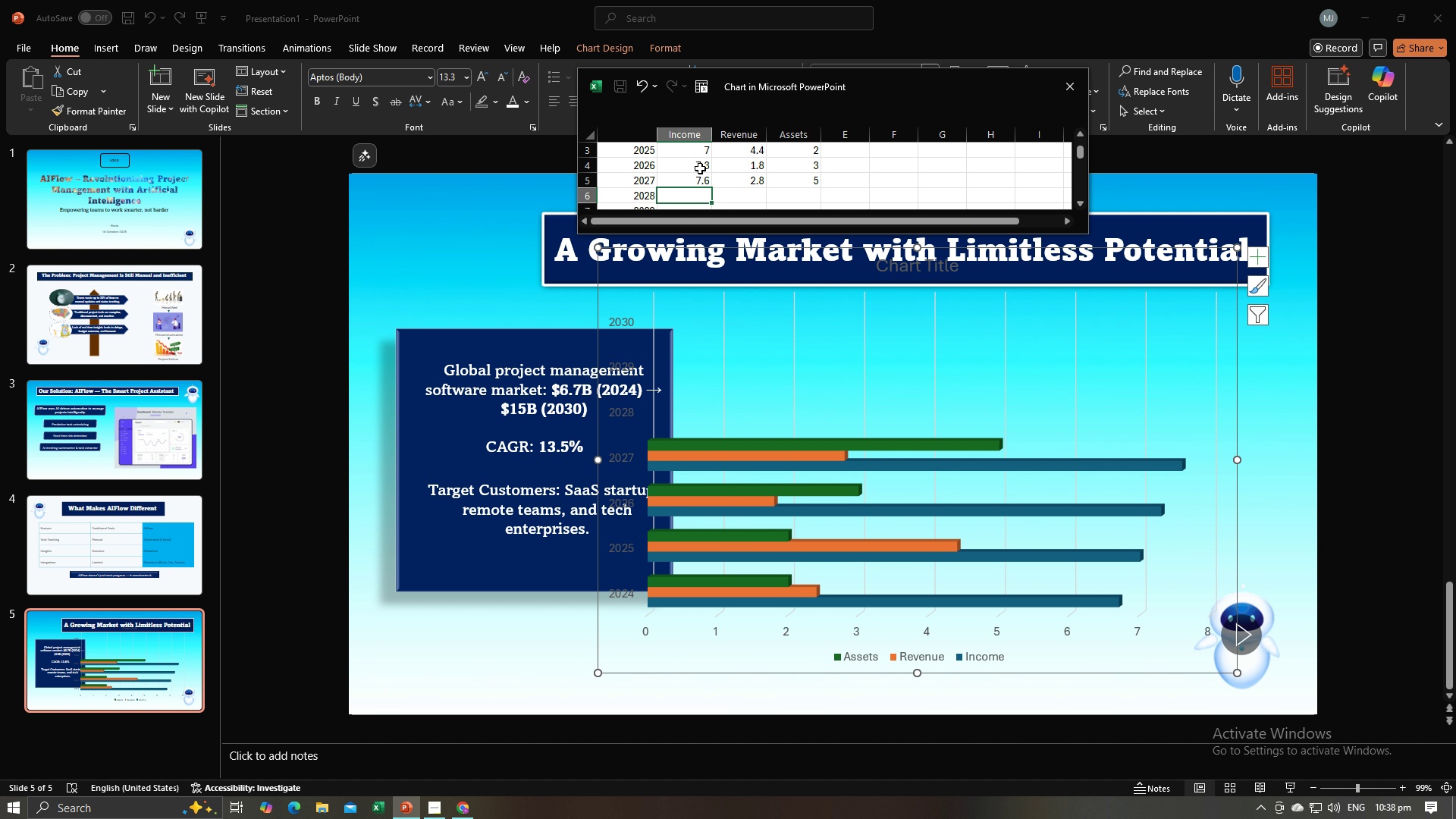 
type(7.89)
 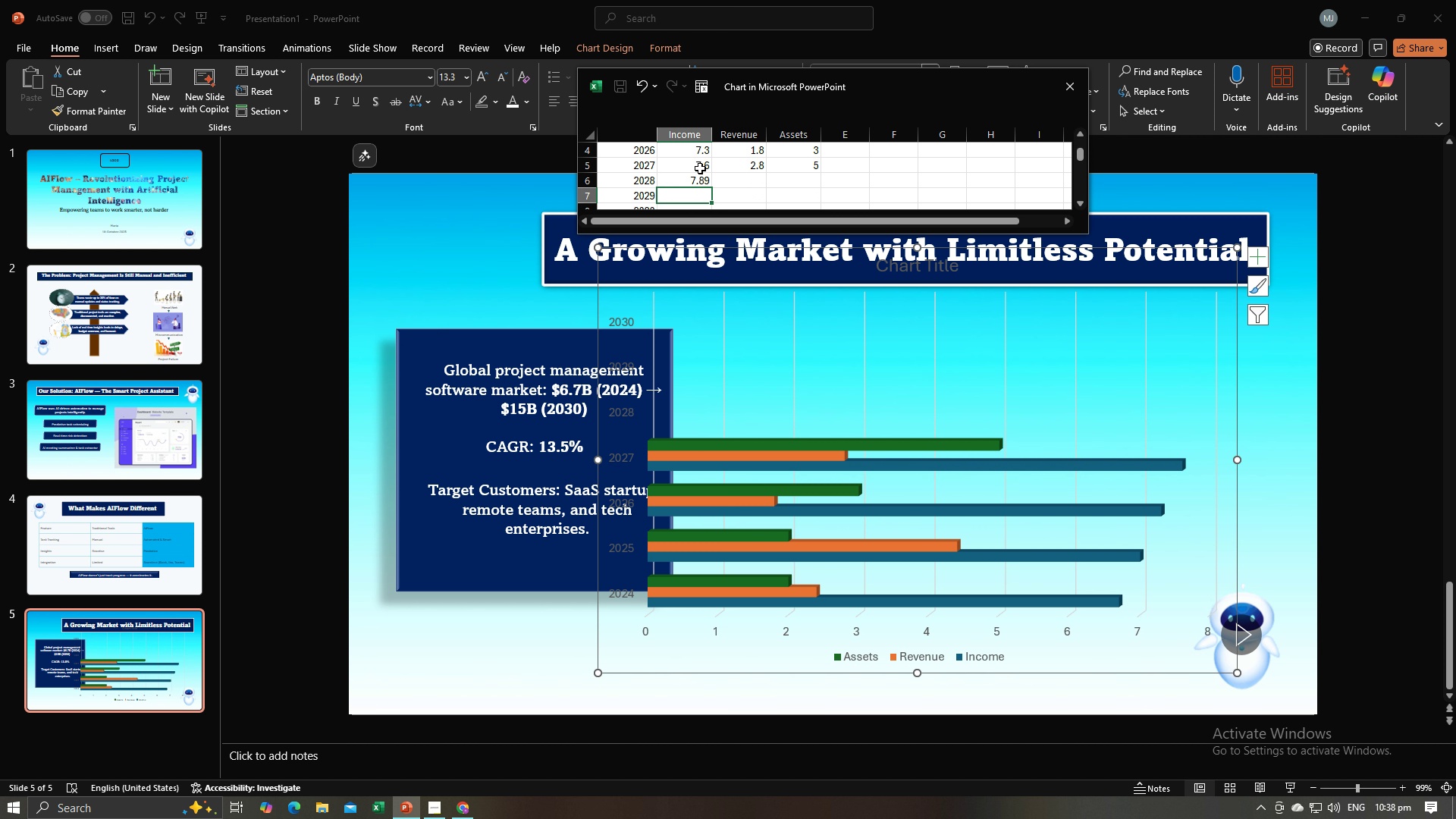 
key(Enter)
 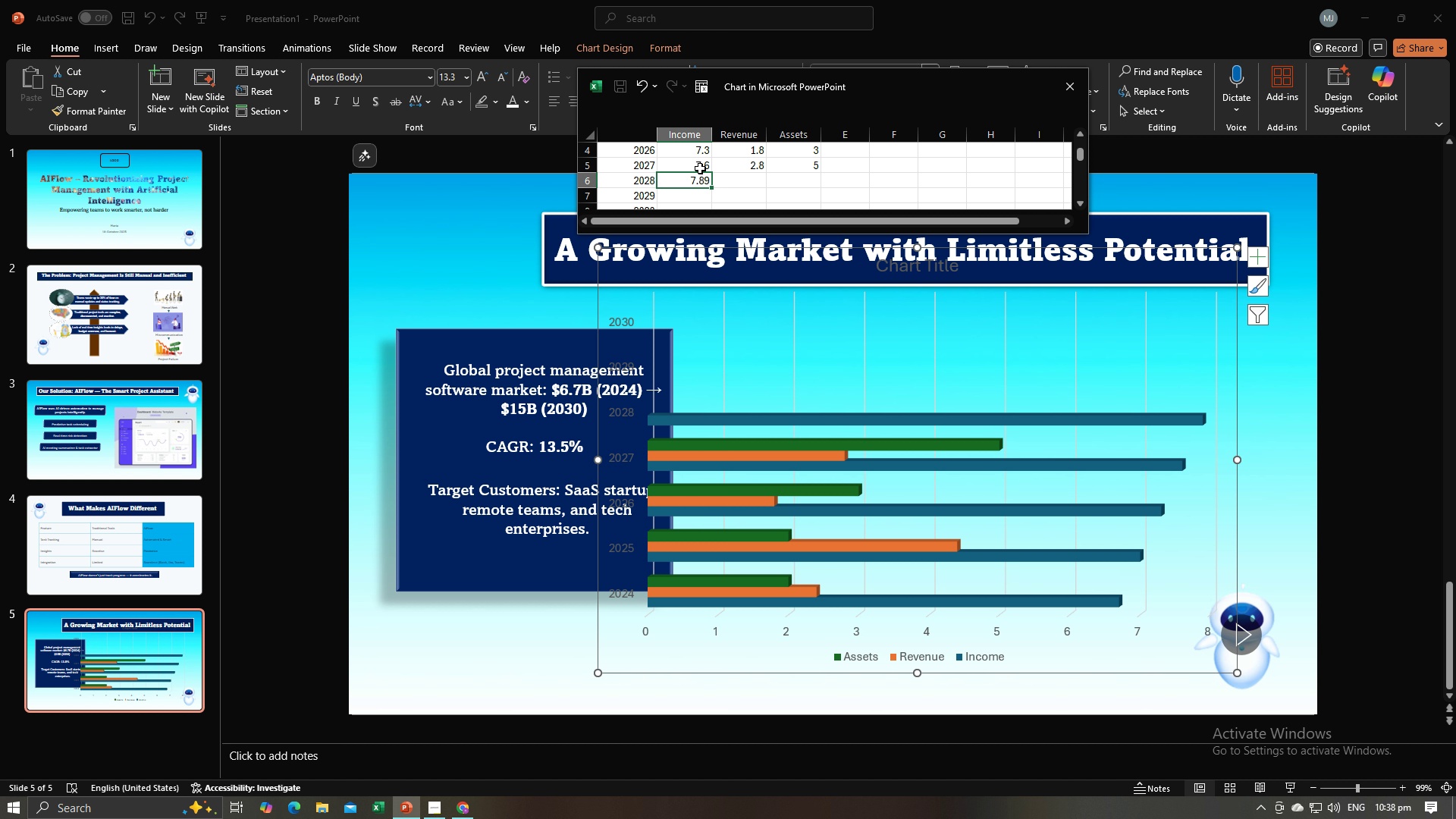 
key(ArrowUp)
 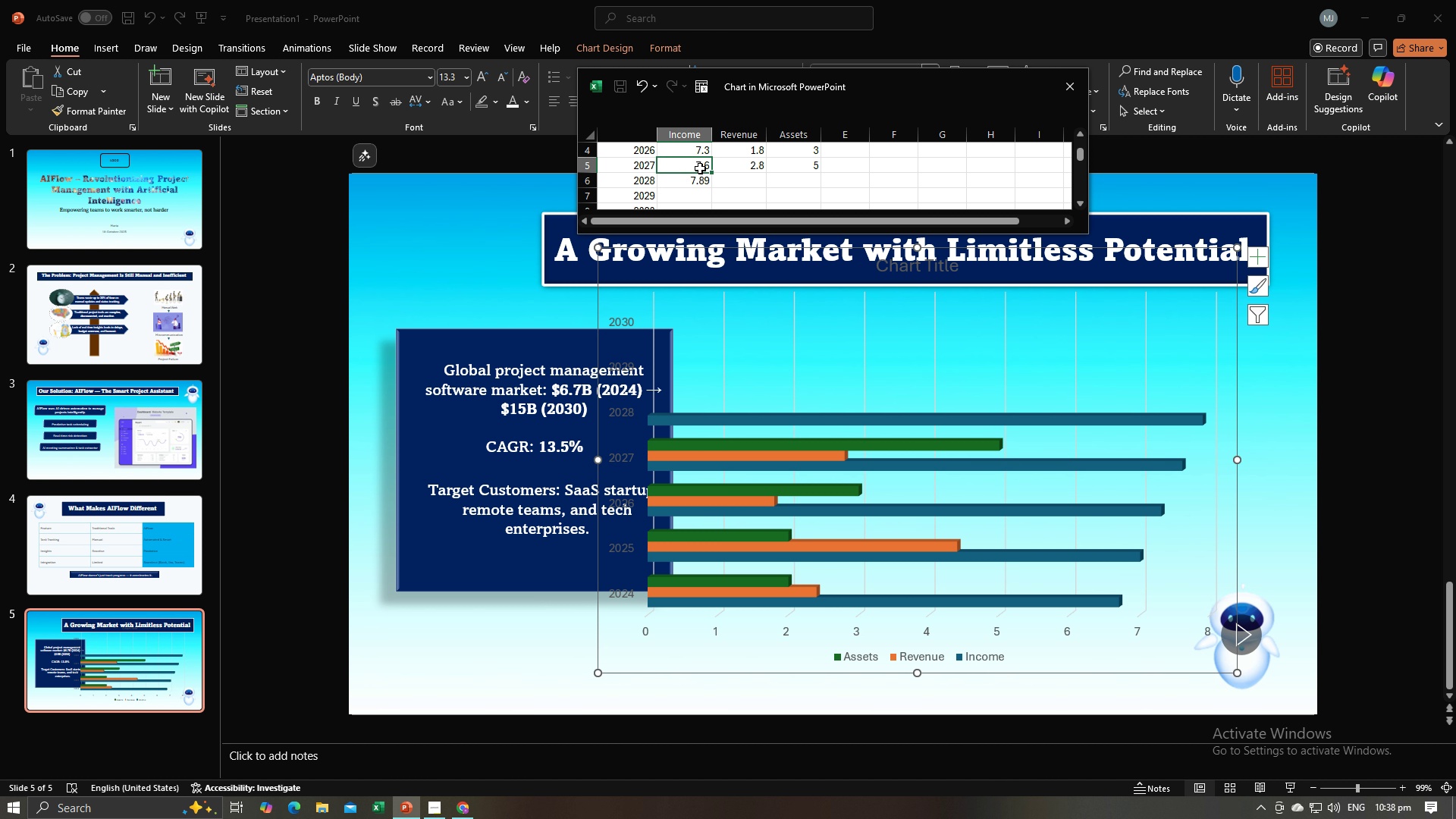 
key(ArrowUp)
 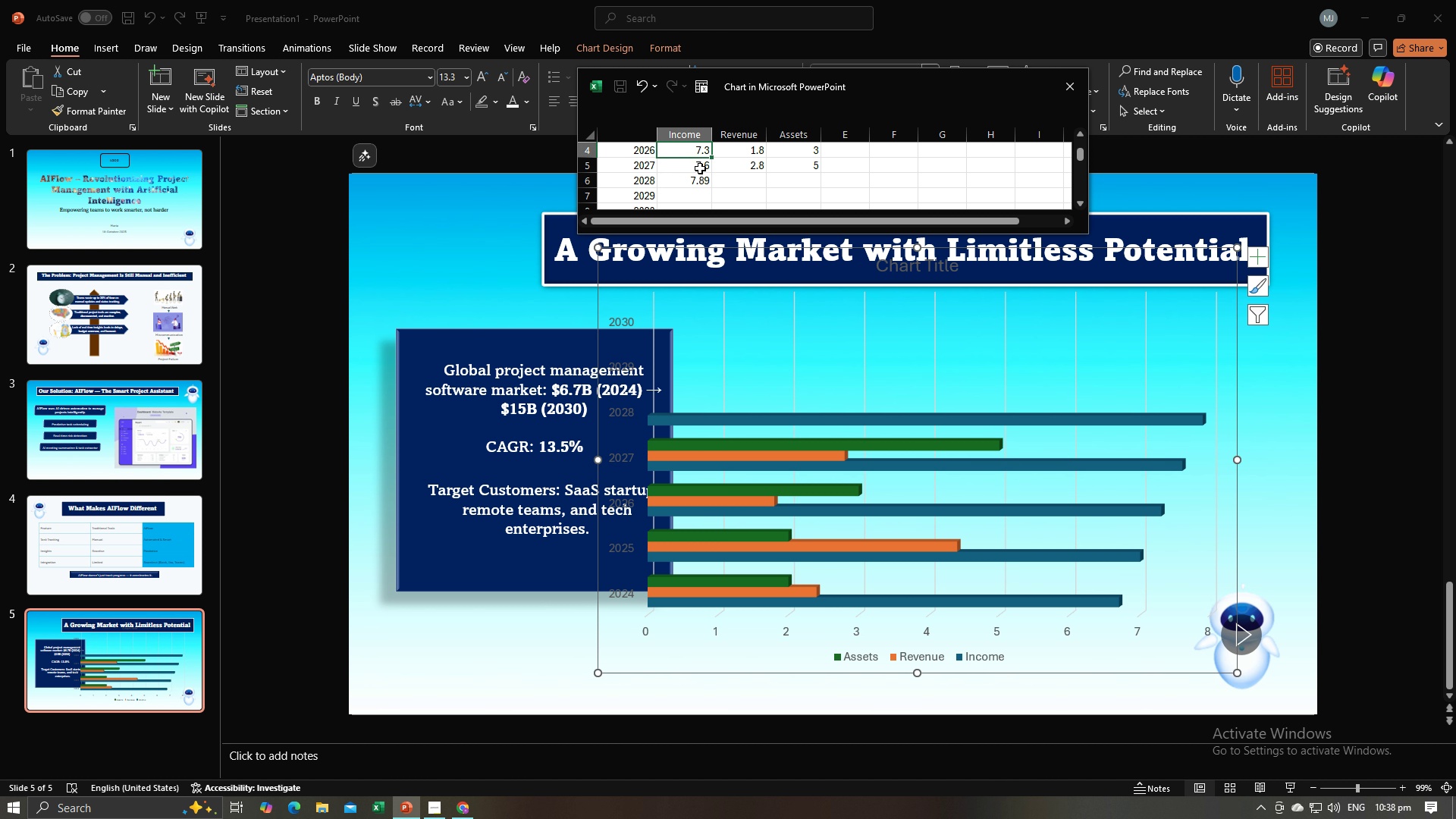 
key(ArrowUp)
 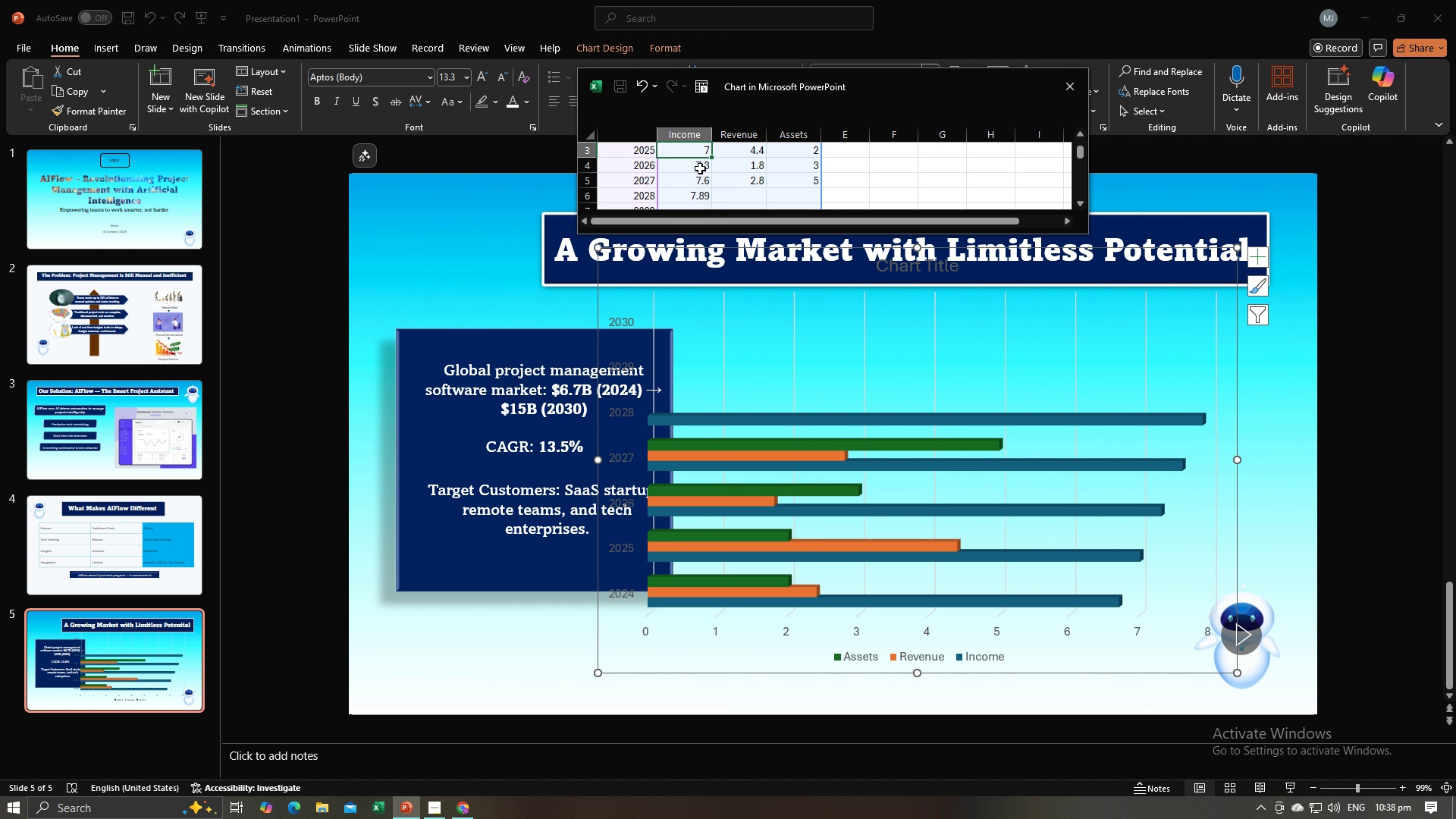 
key(ArrowUp)
 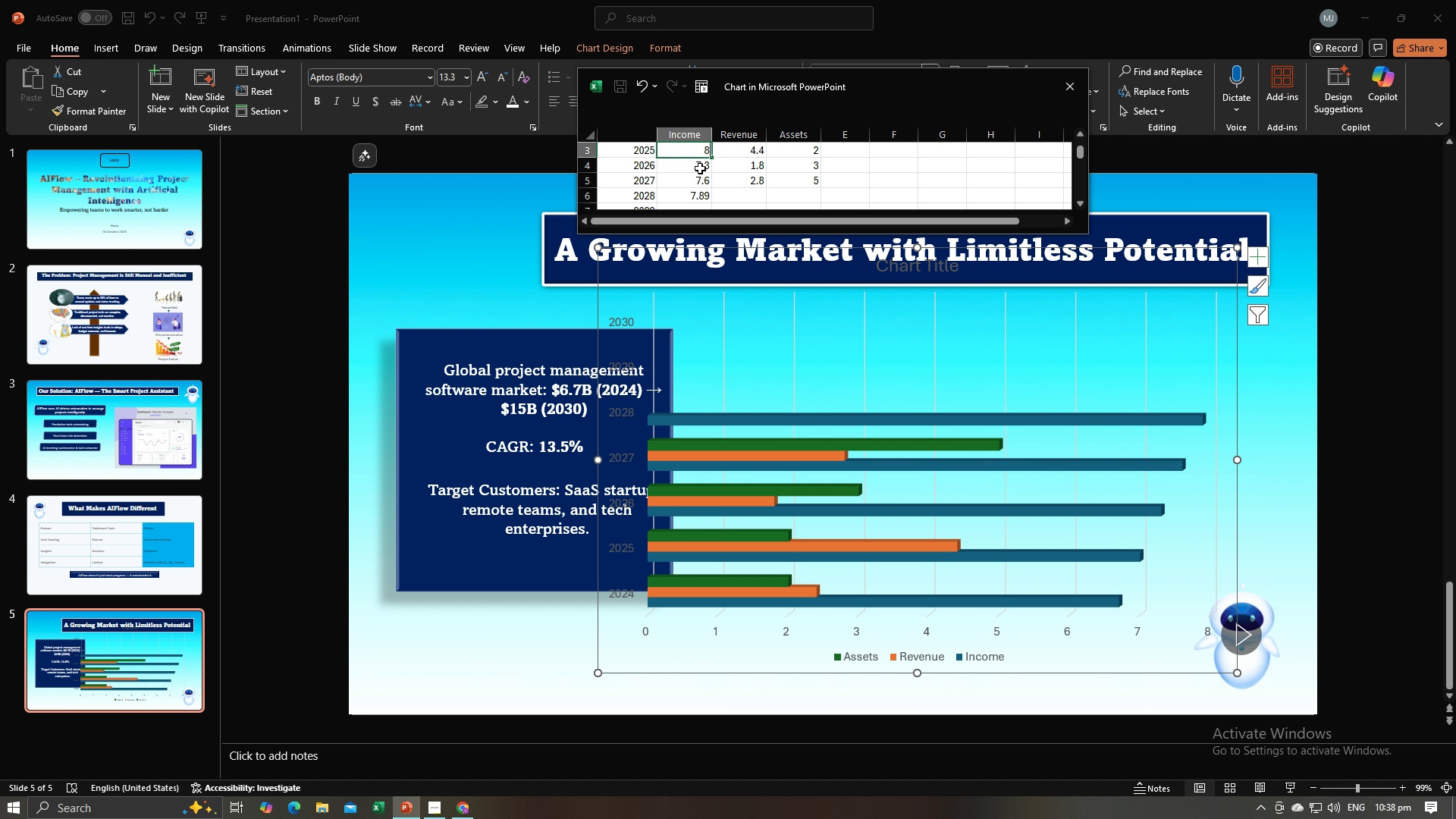 
key(8)
 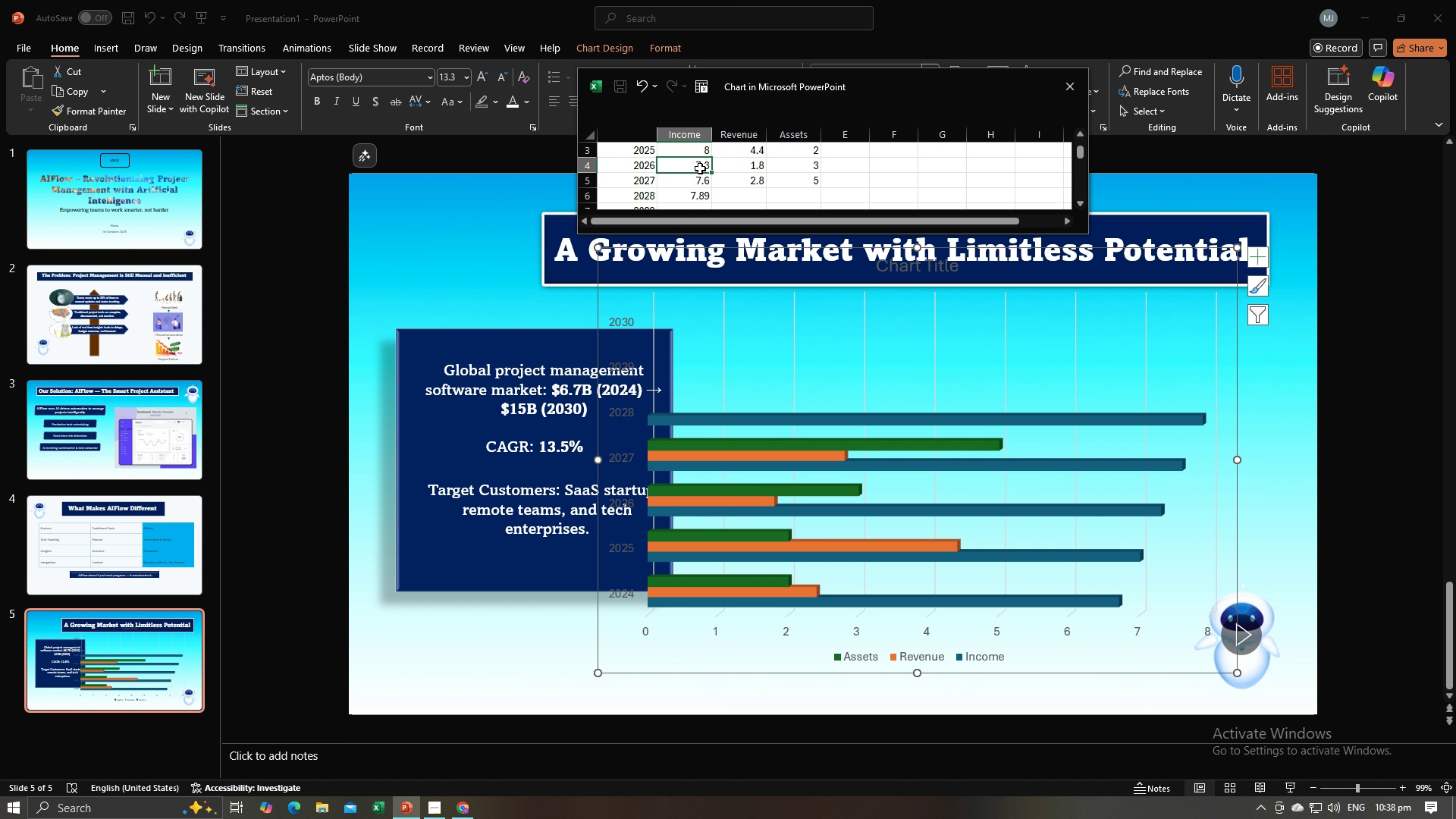 
key(Enter)
 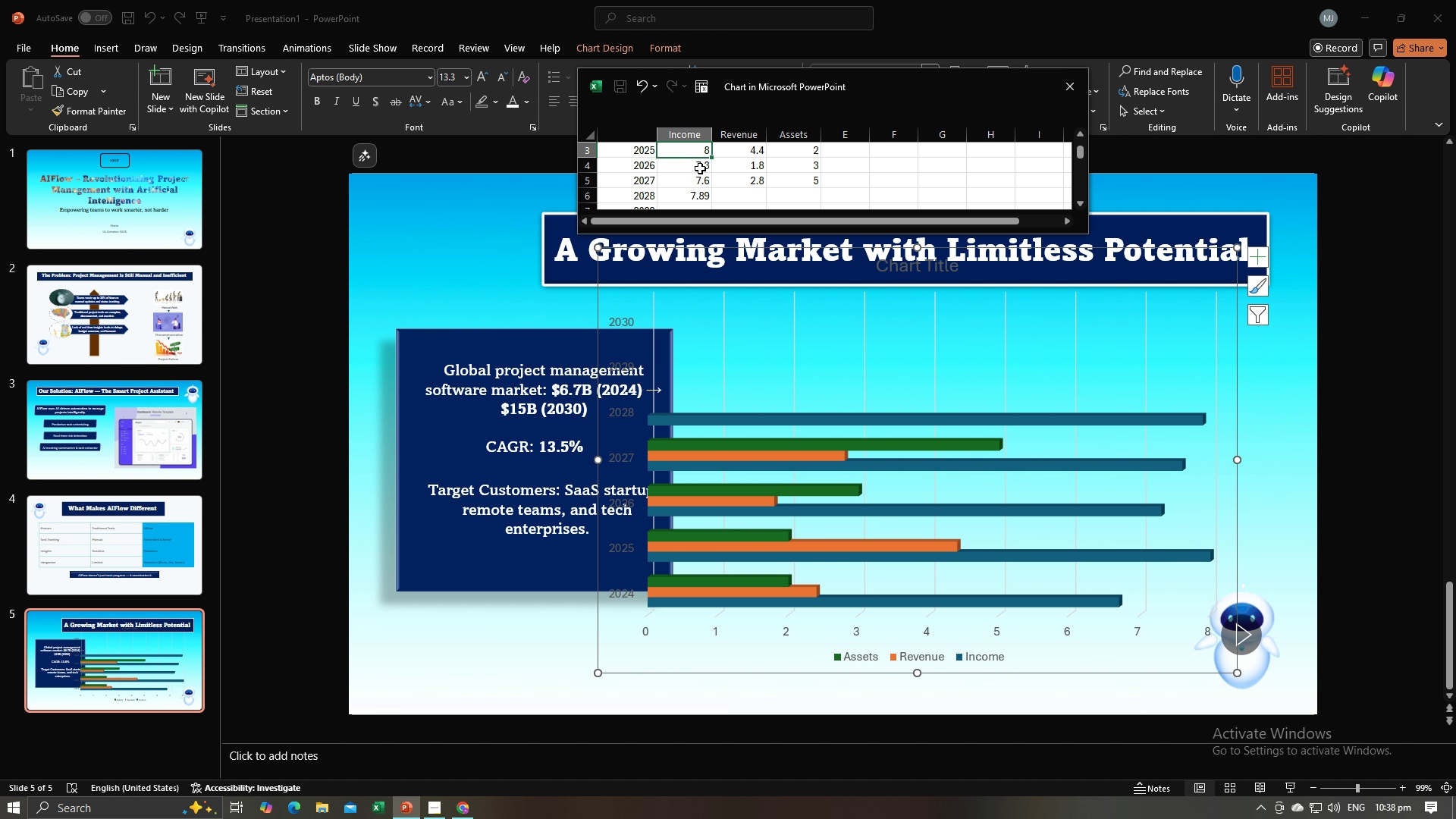 
key(ArrowUp)
 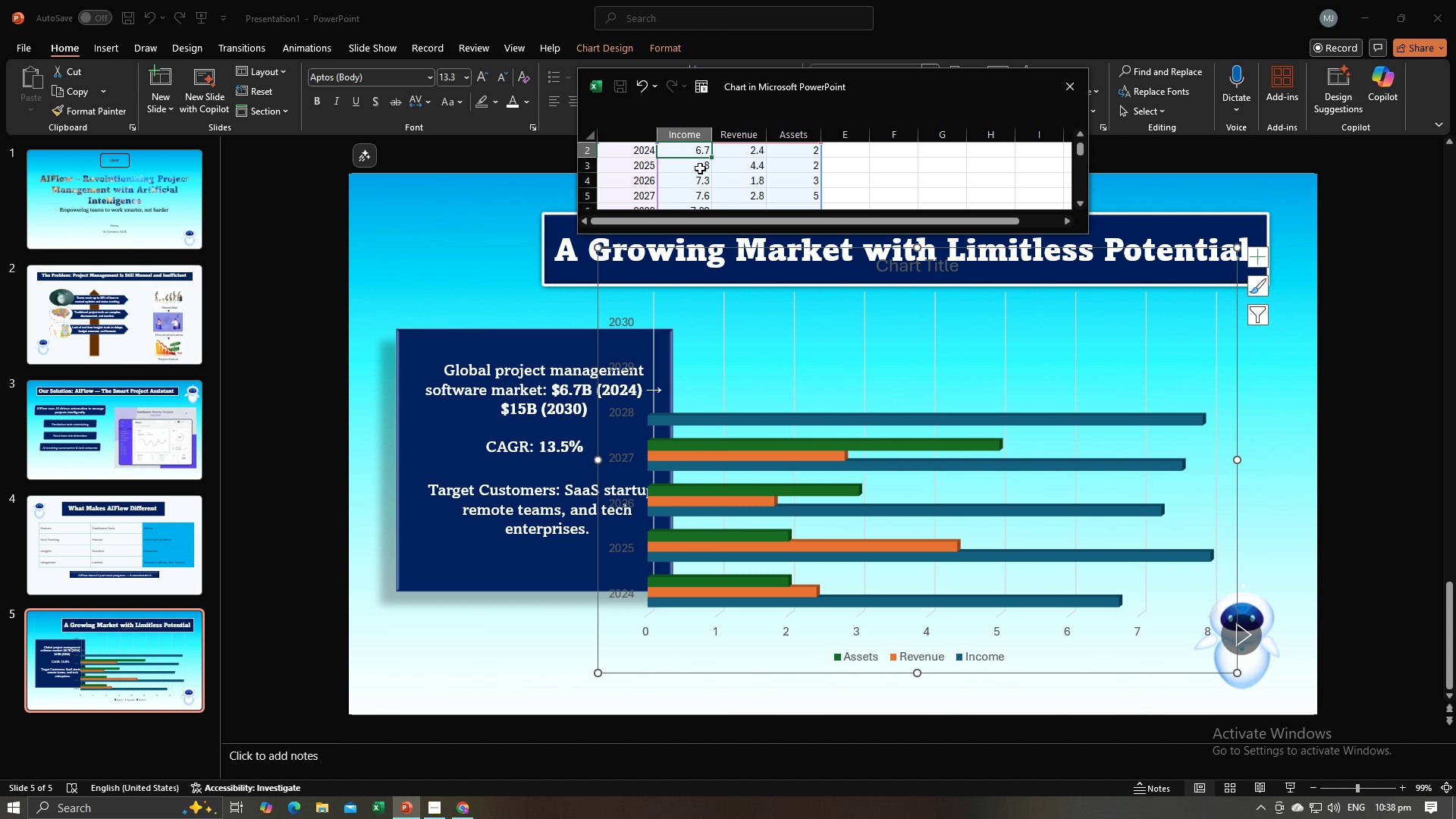 
key(ArrowUp)
 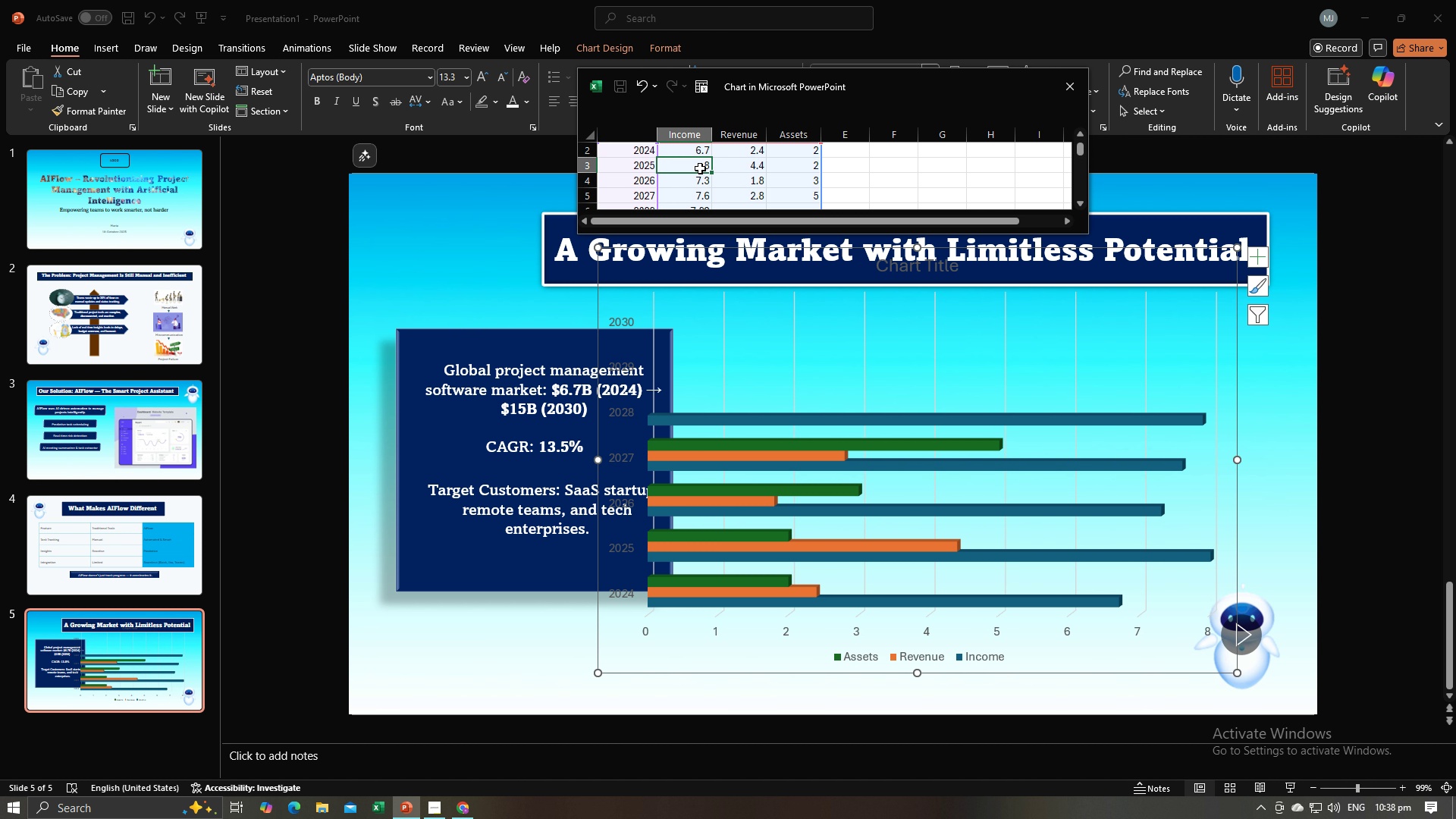 
key(ArrowDown)
 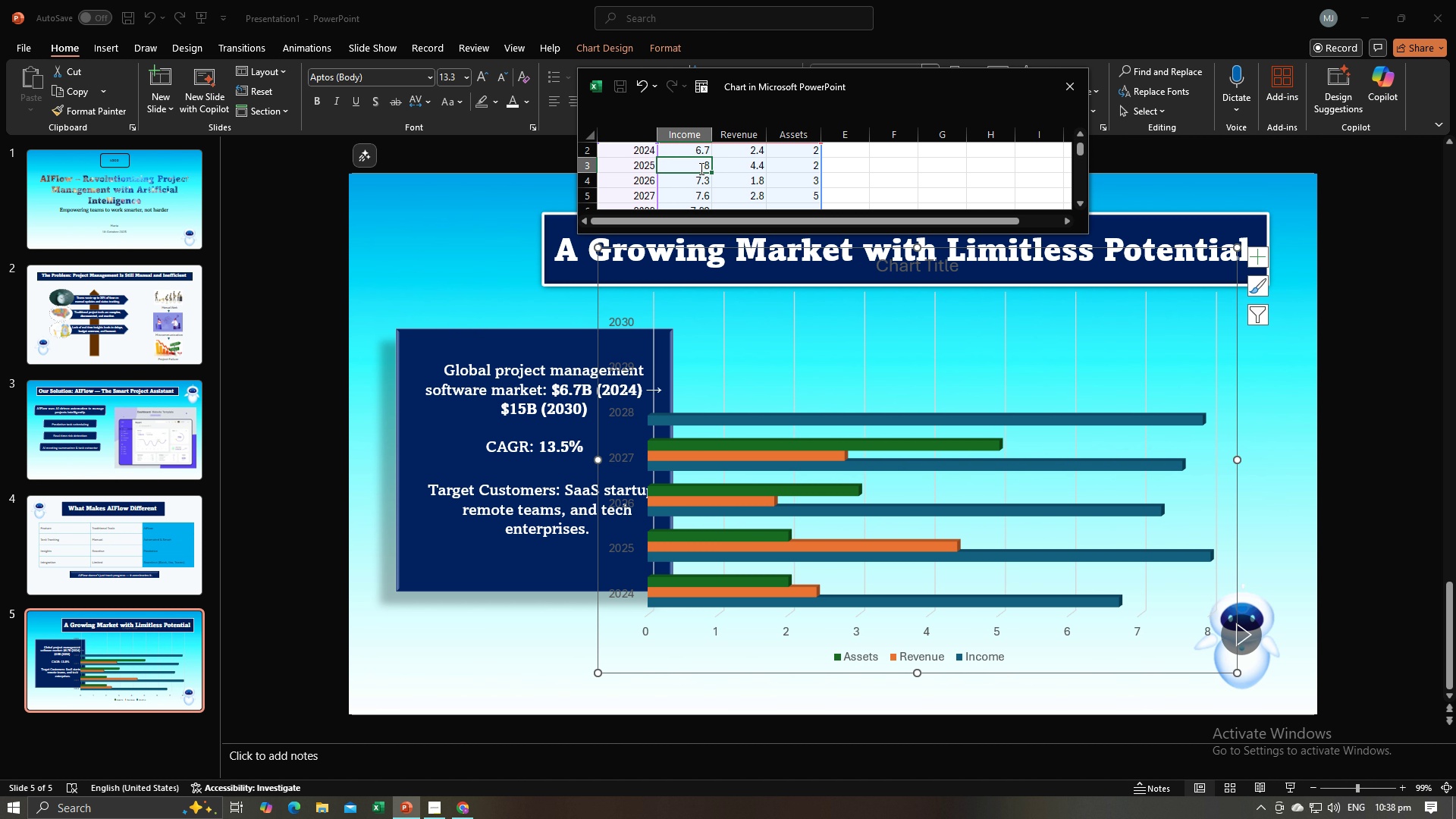 
key(7)
 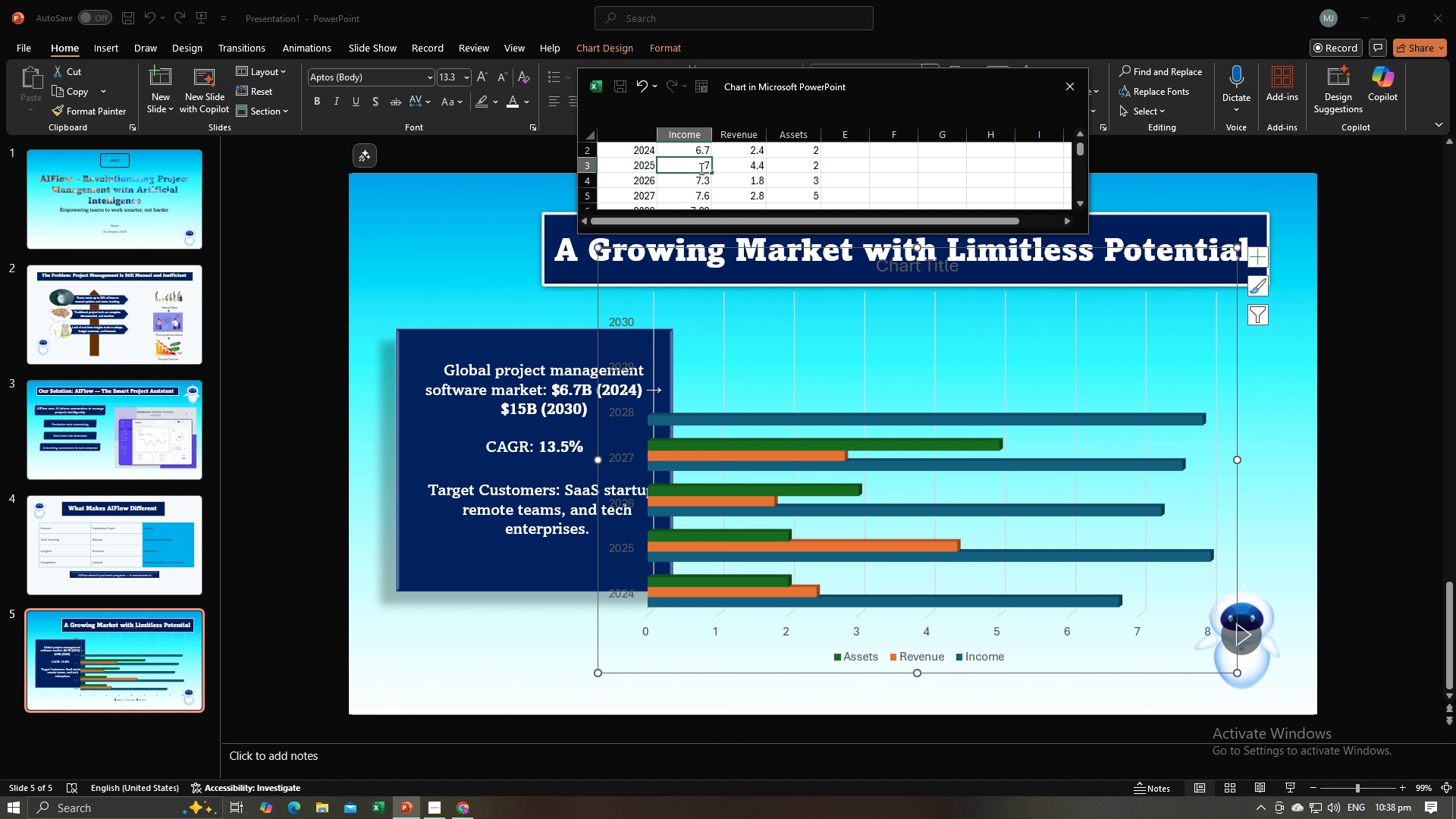 
key(Enter)
 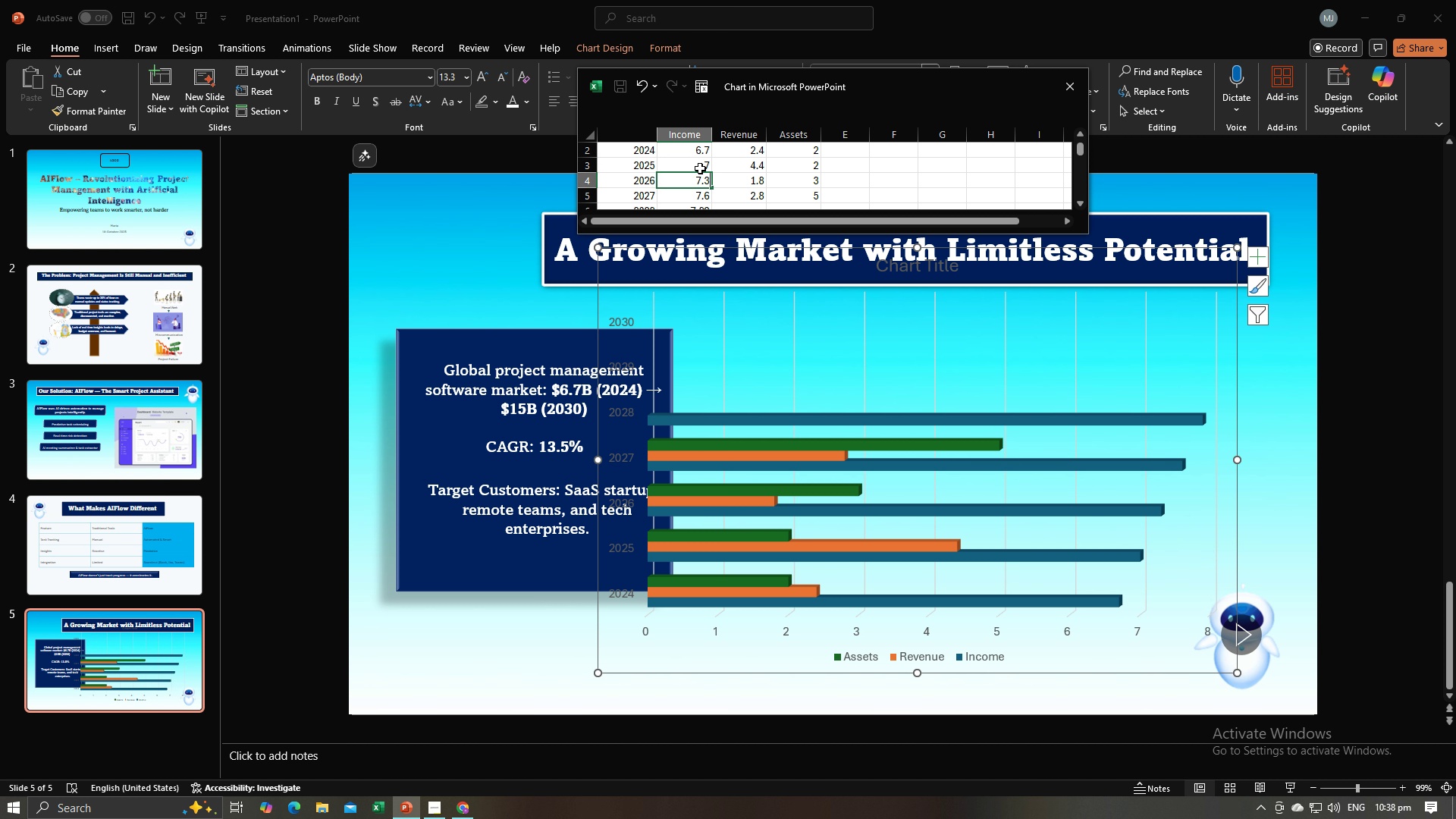 
key(8)
 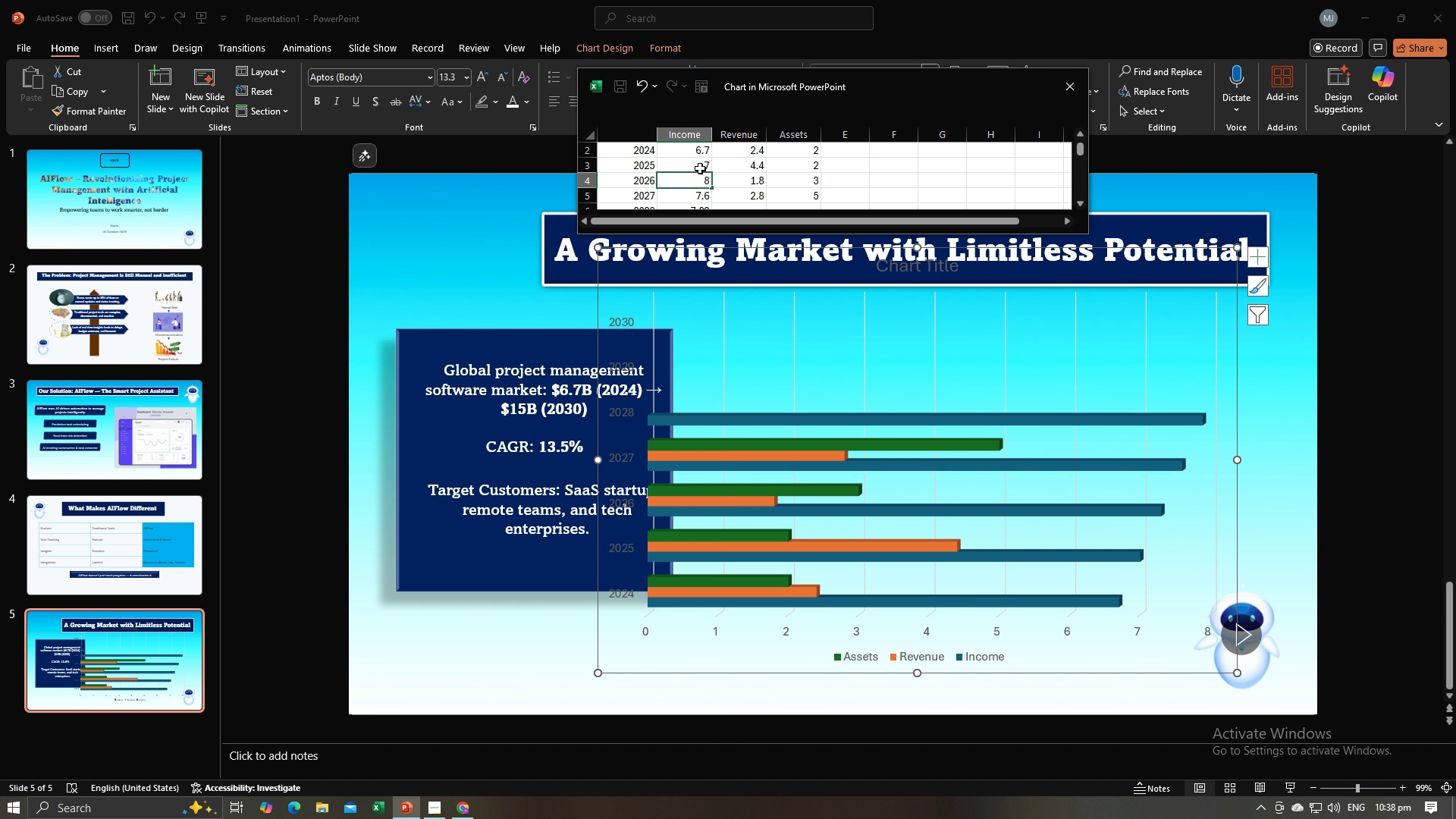 
key(Period)
 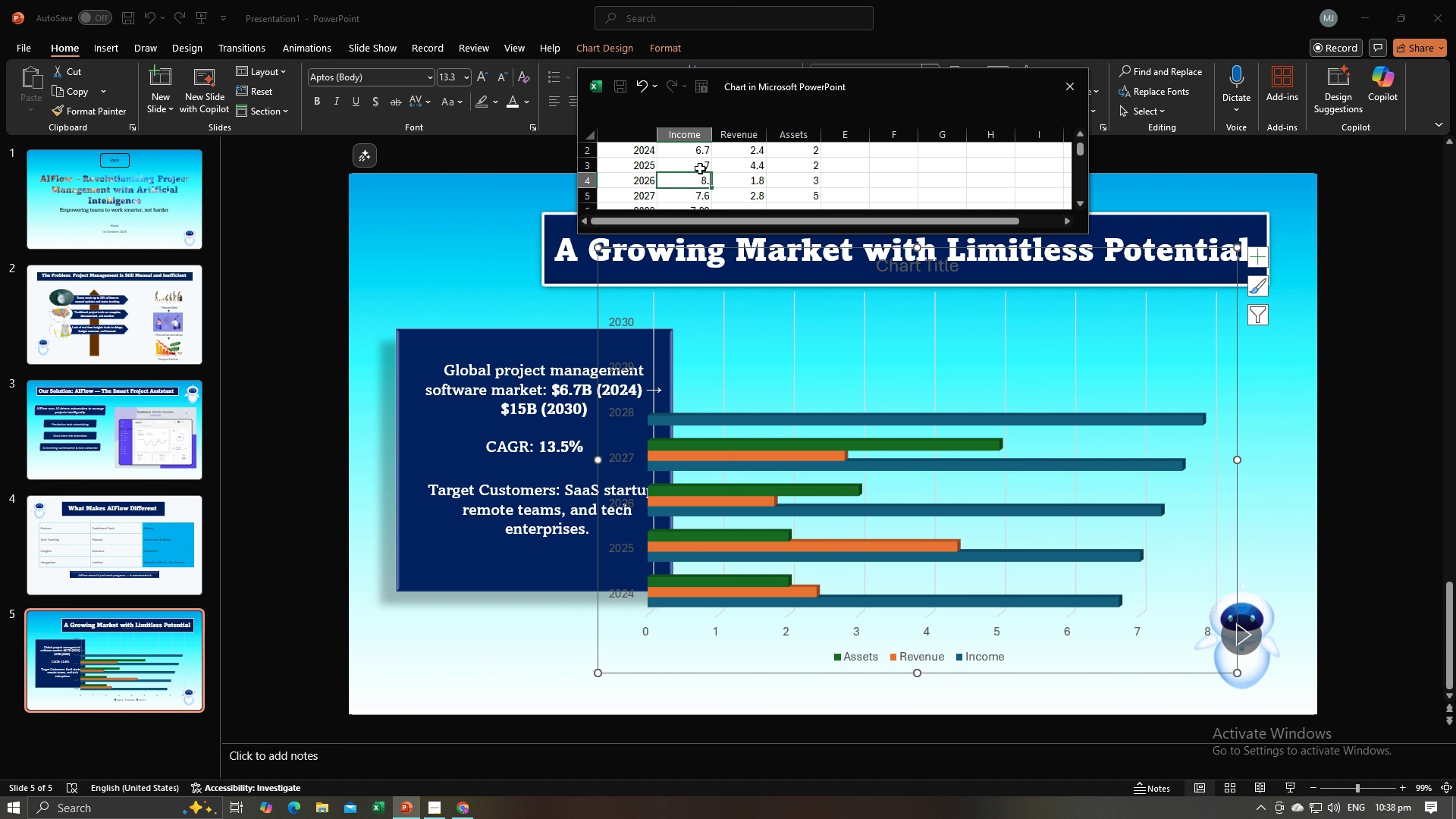 
key(3)
 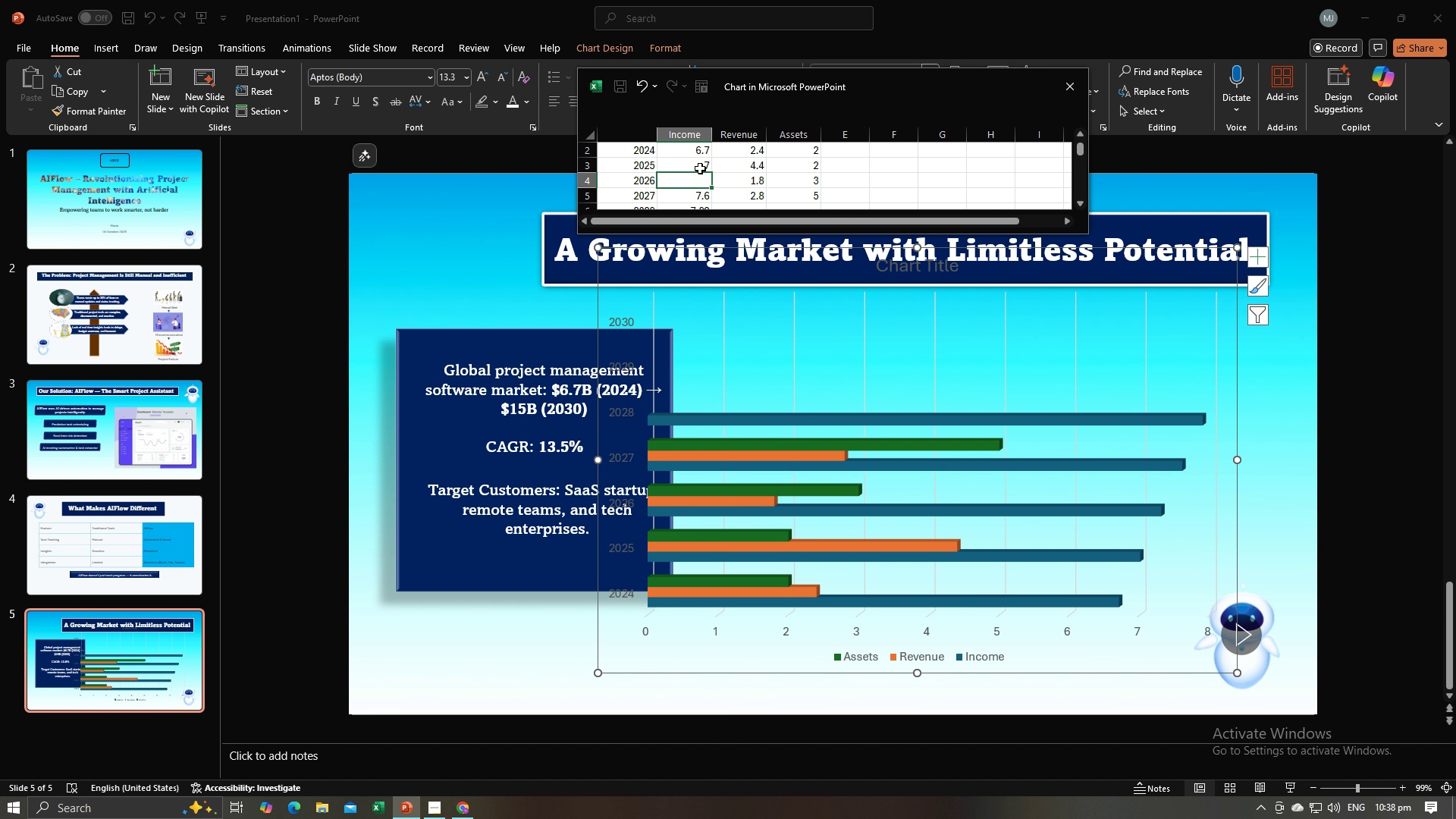 
key(Enter)
 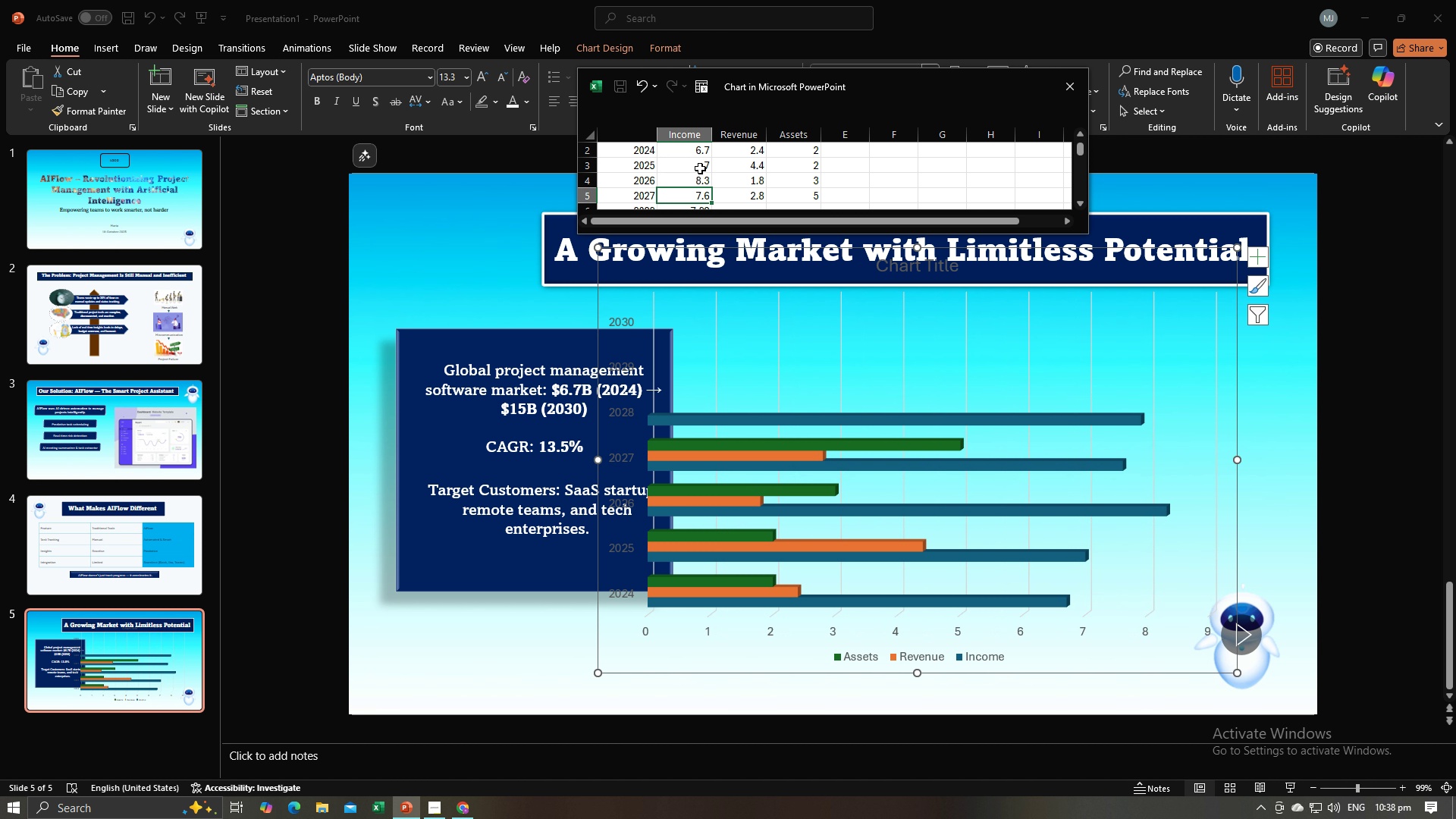 
key(9)
 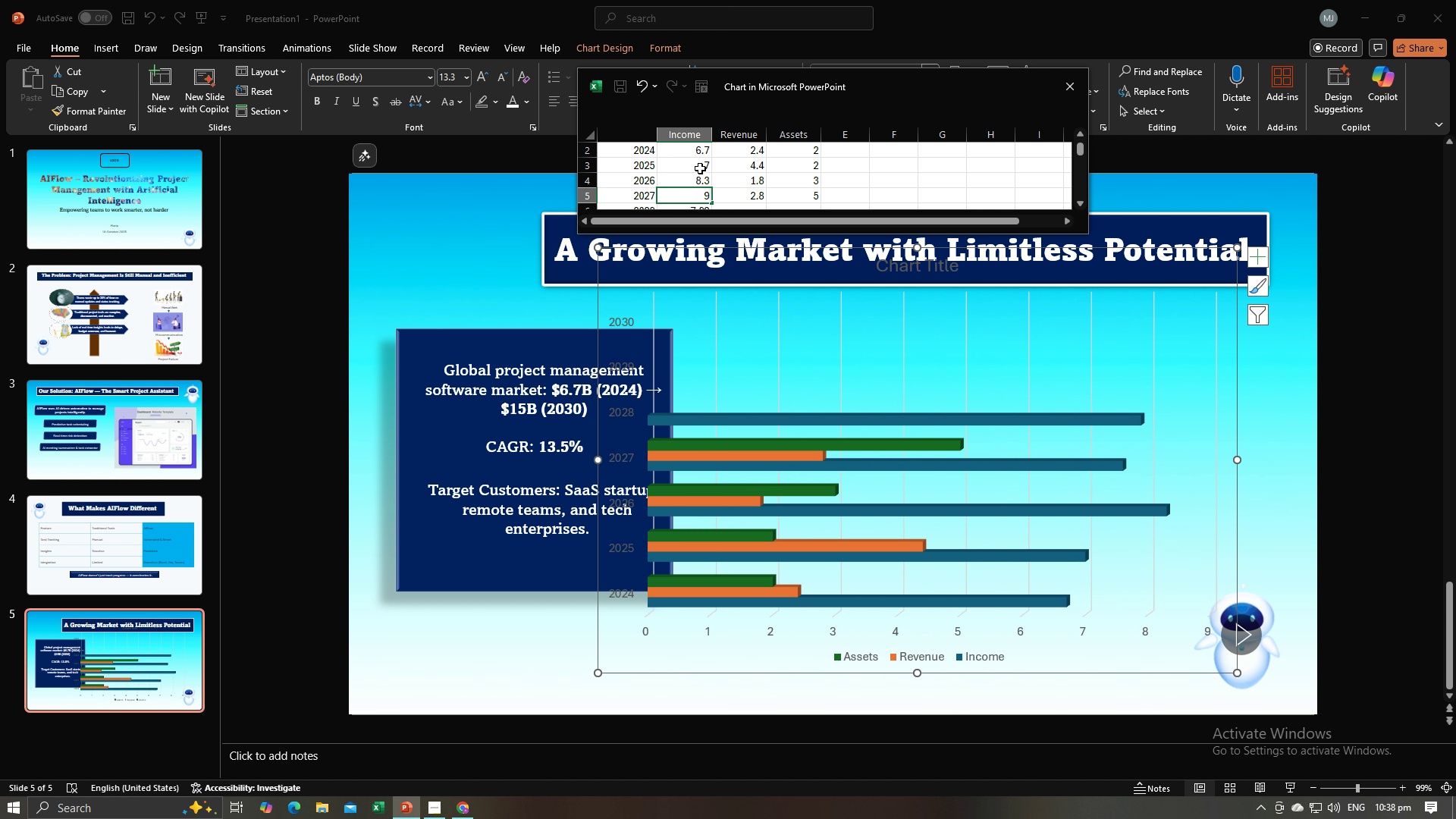 
key(Period)
 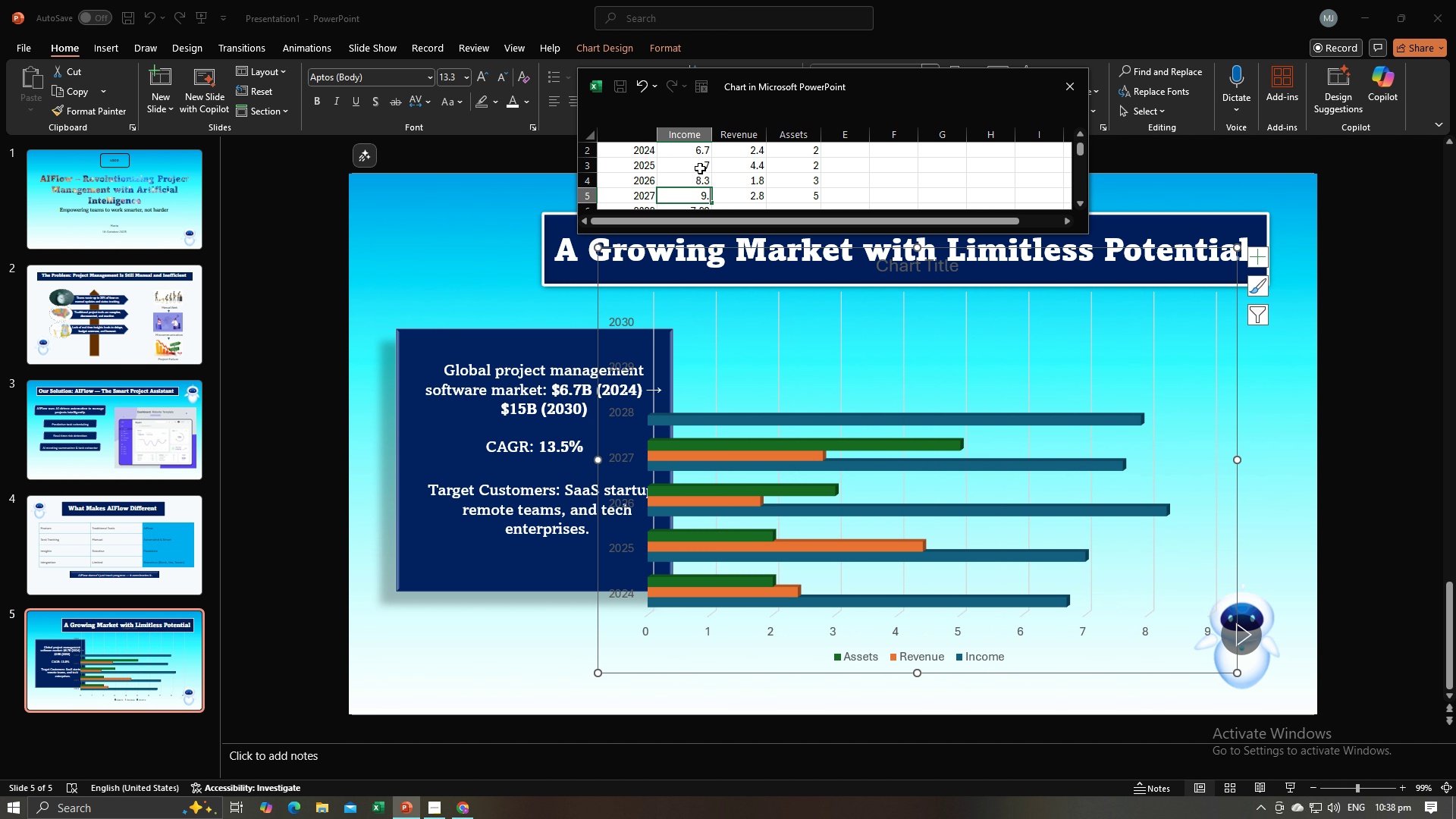 
key(8)
 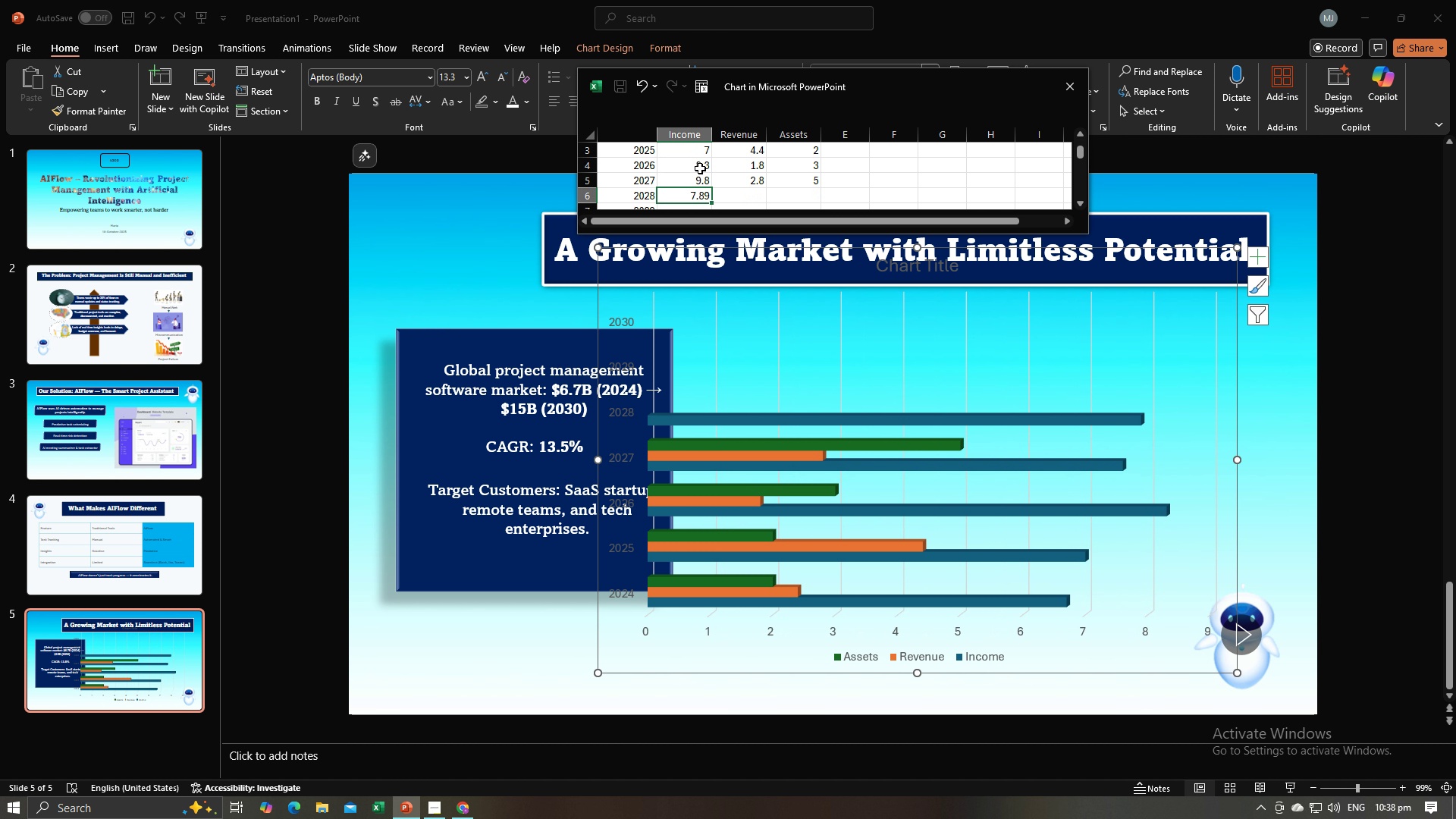 
key(Enter)
 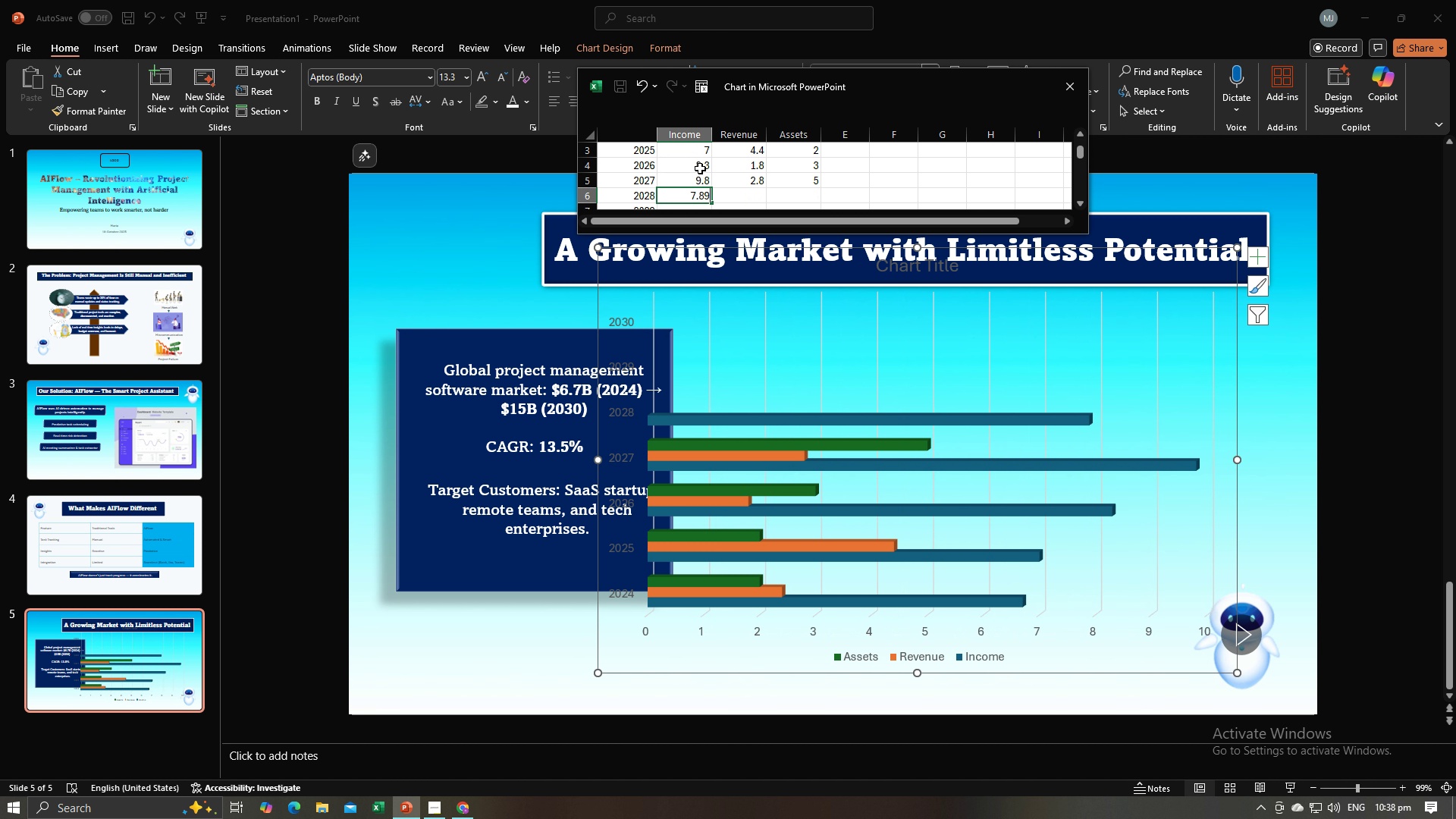 
type(11)
 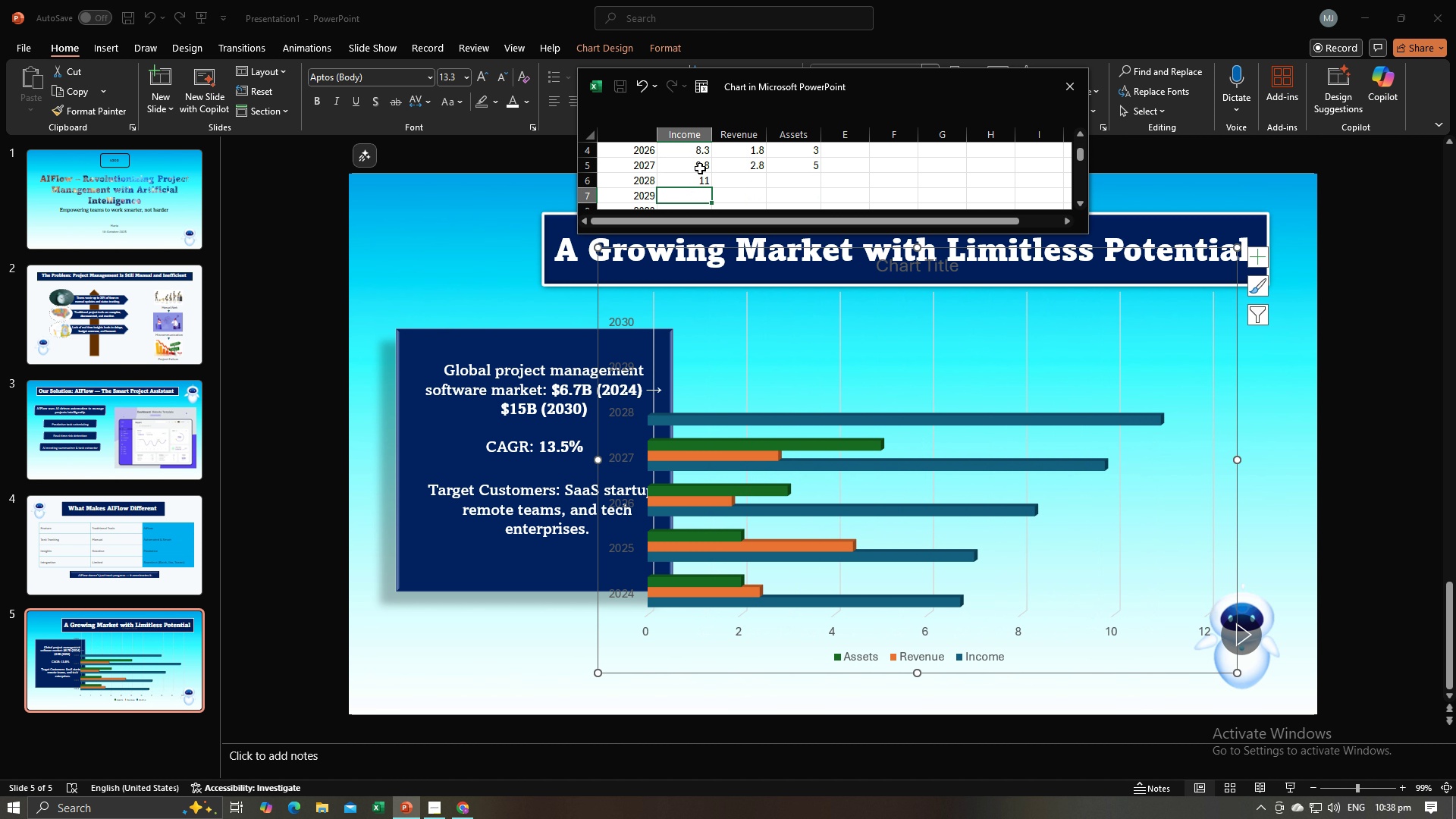 
key(Enter)
 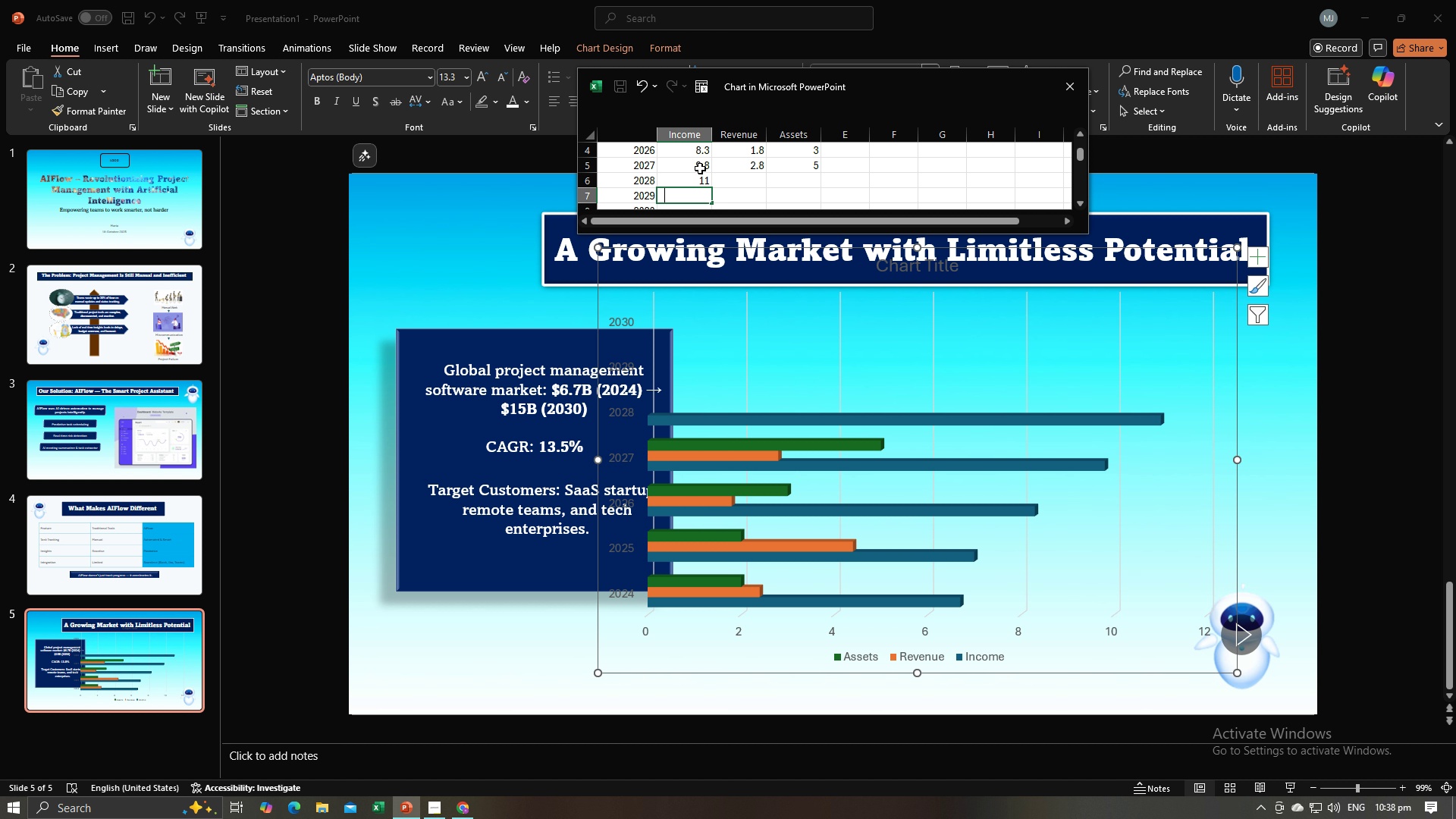 
type(13.78)
 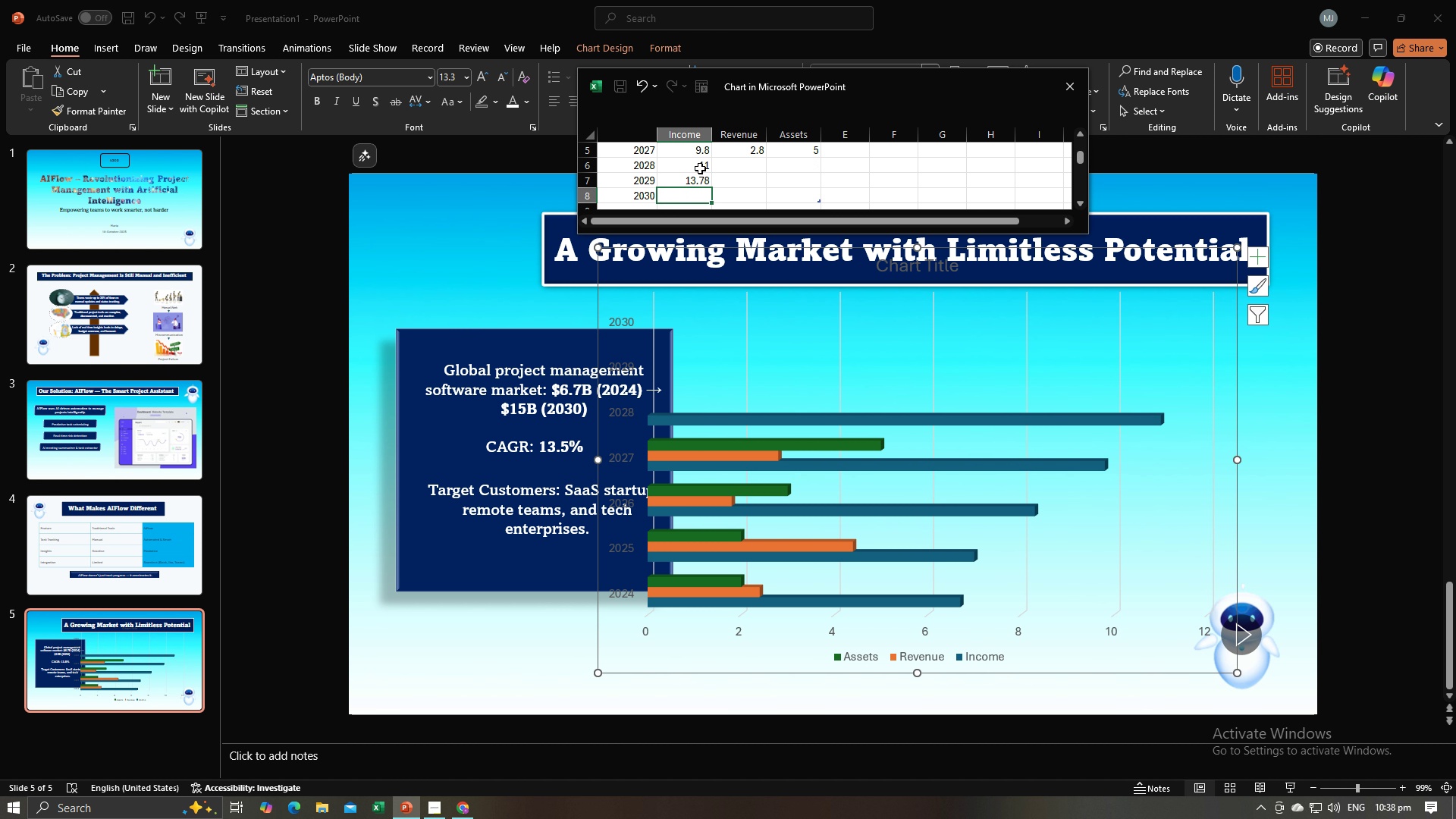 
key(Enter)
 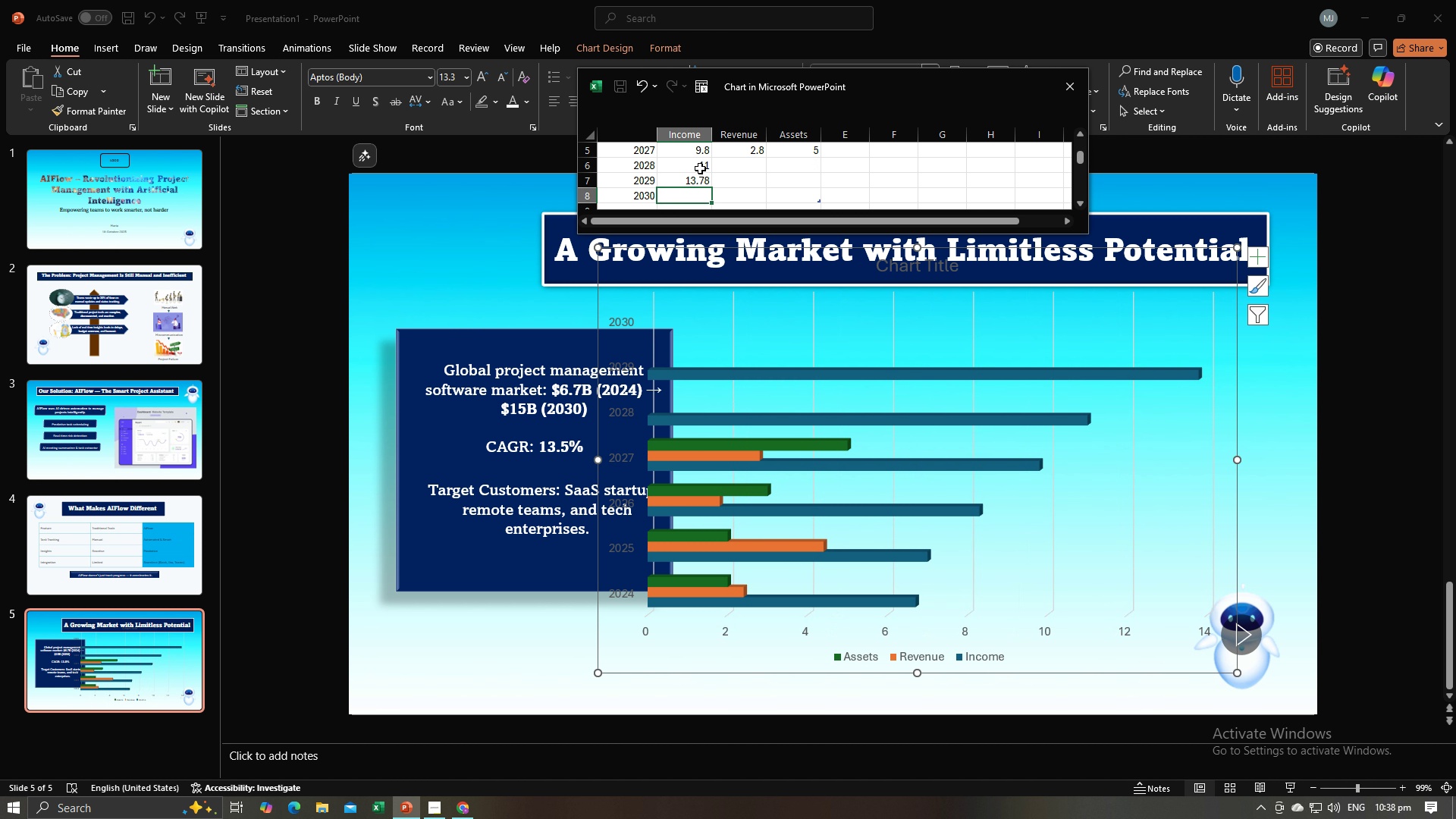 
type(15)
 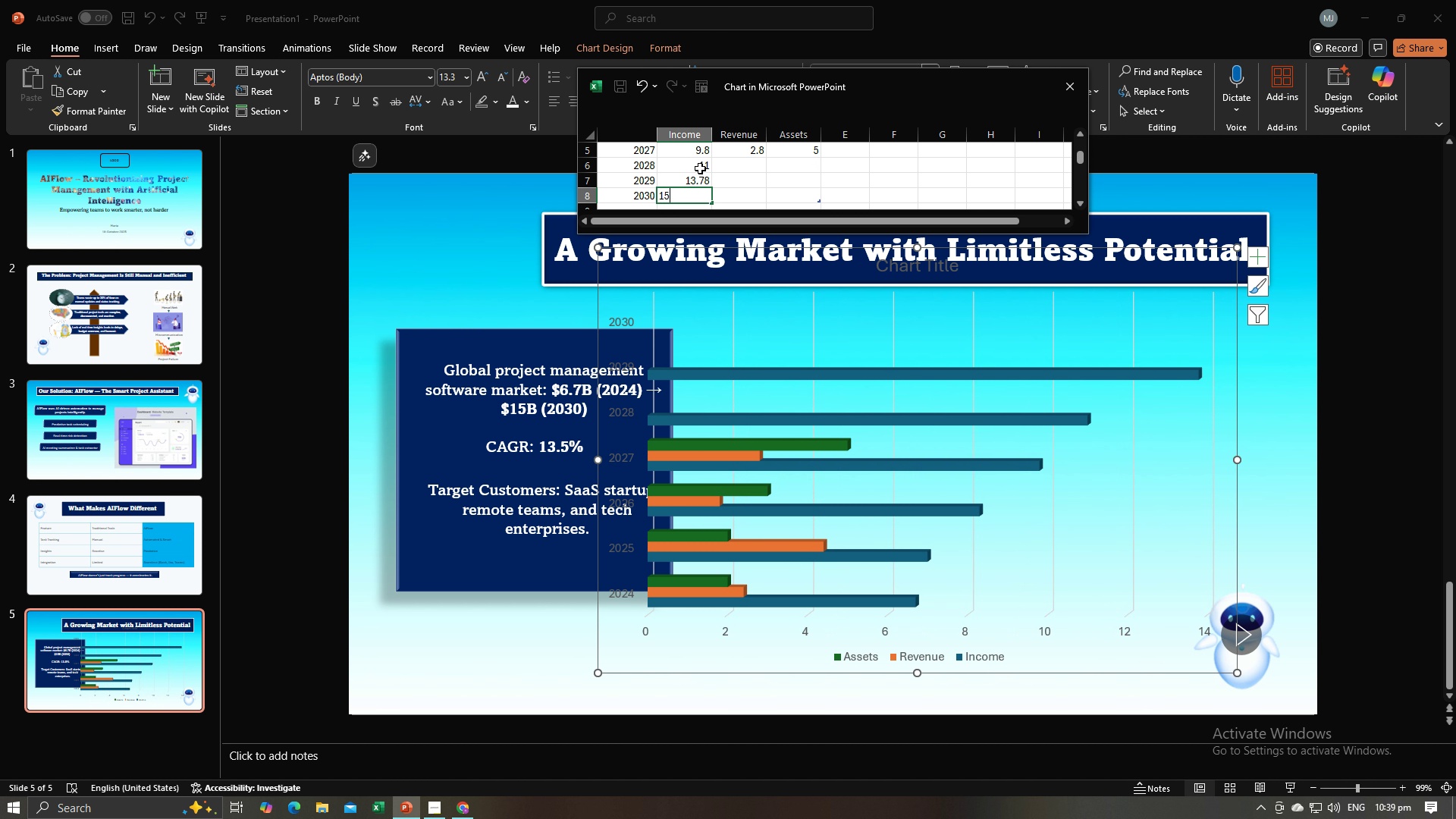 
key(Enter)
 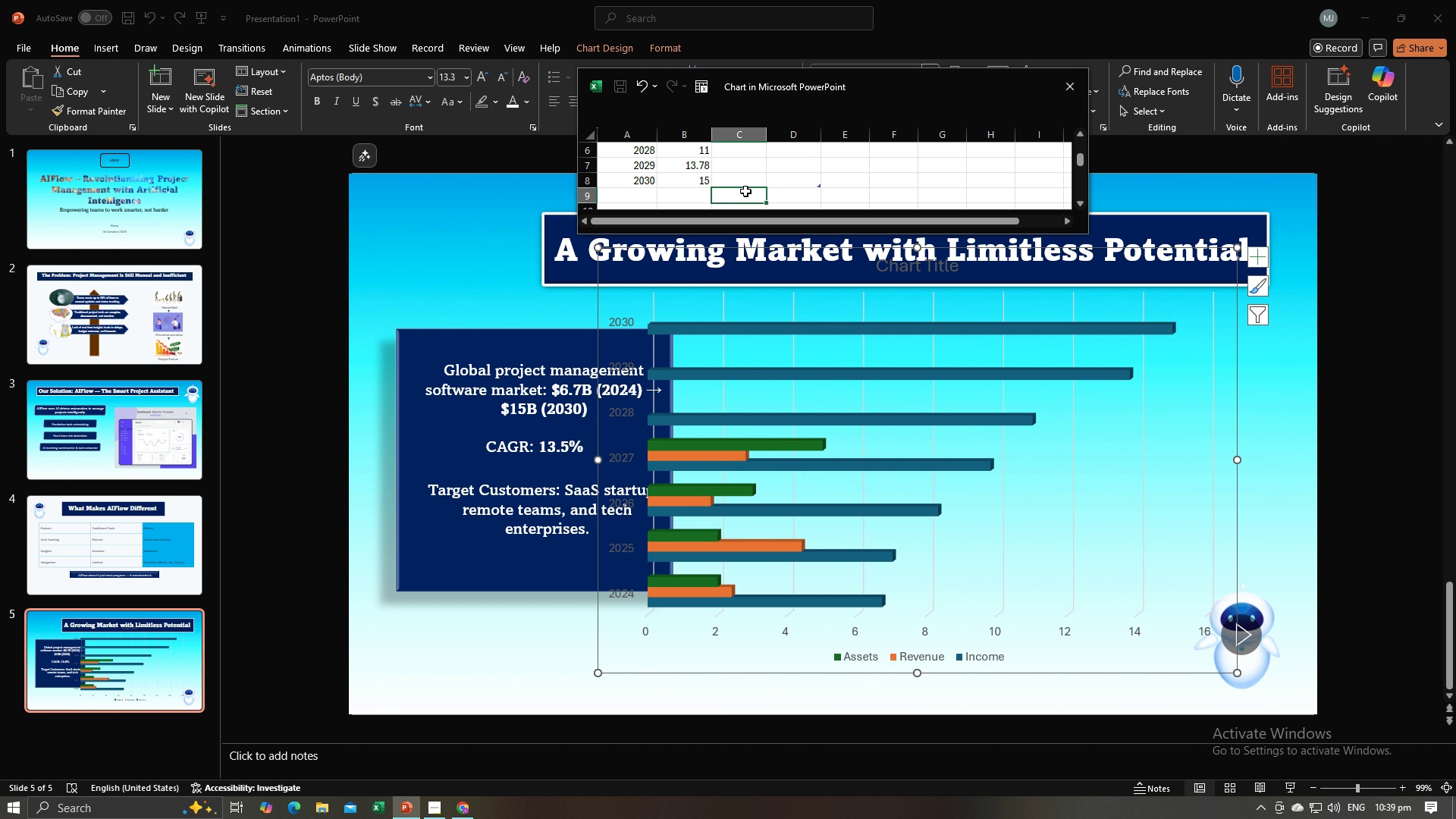 
left_click([745, 191])
 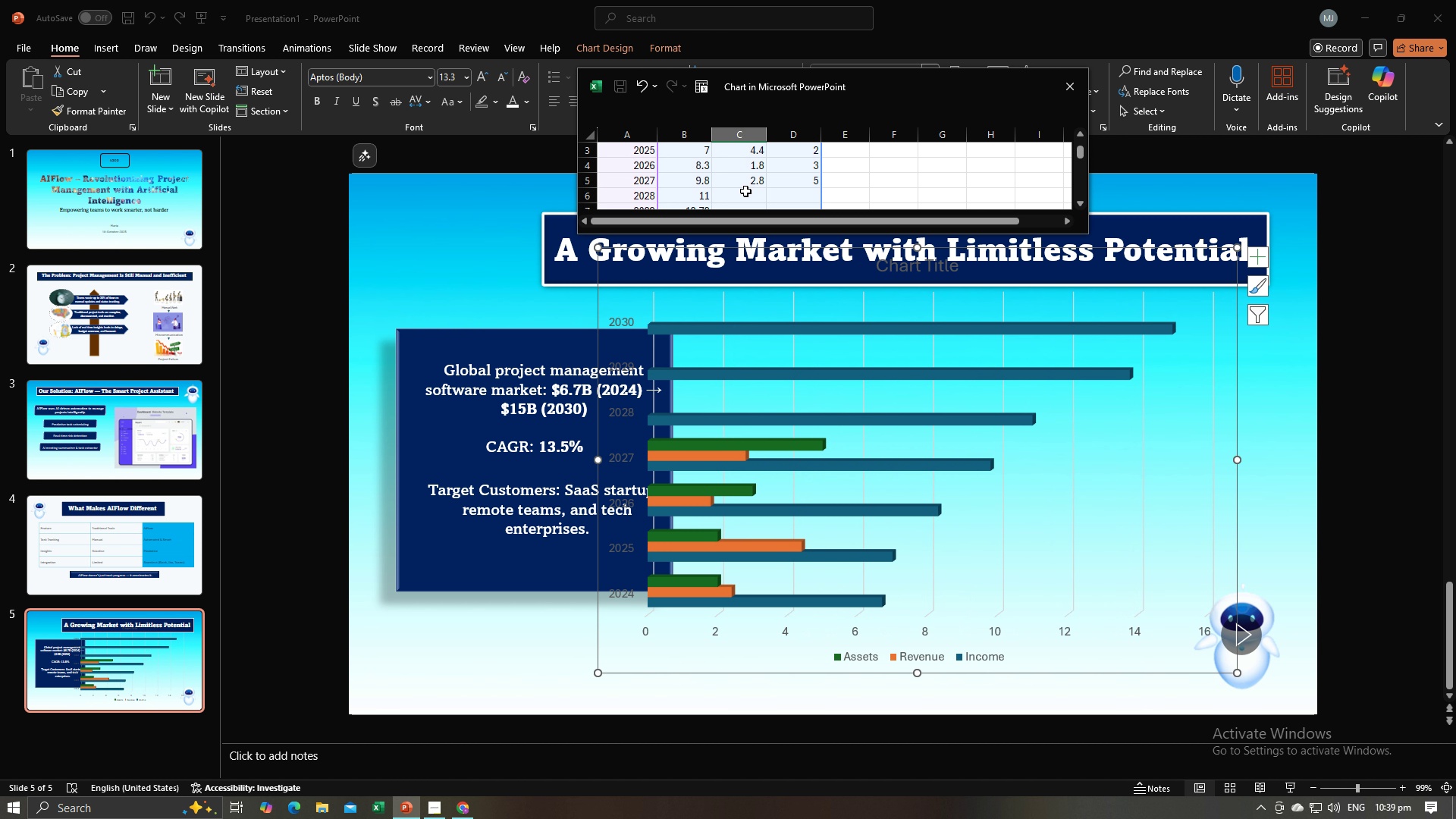 
scroll: coordinate [745, 191], scroll_direction: up, amount: 2.0
 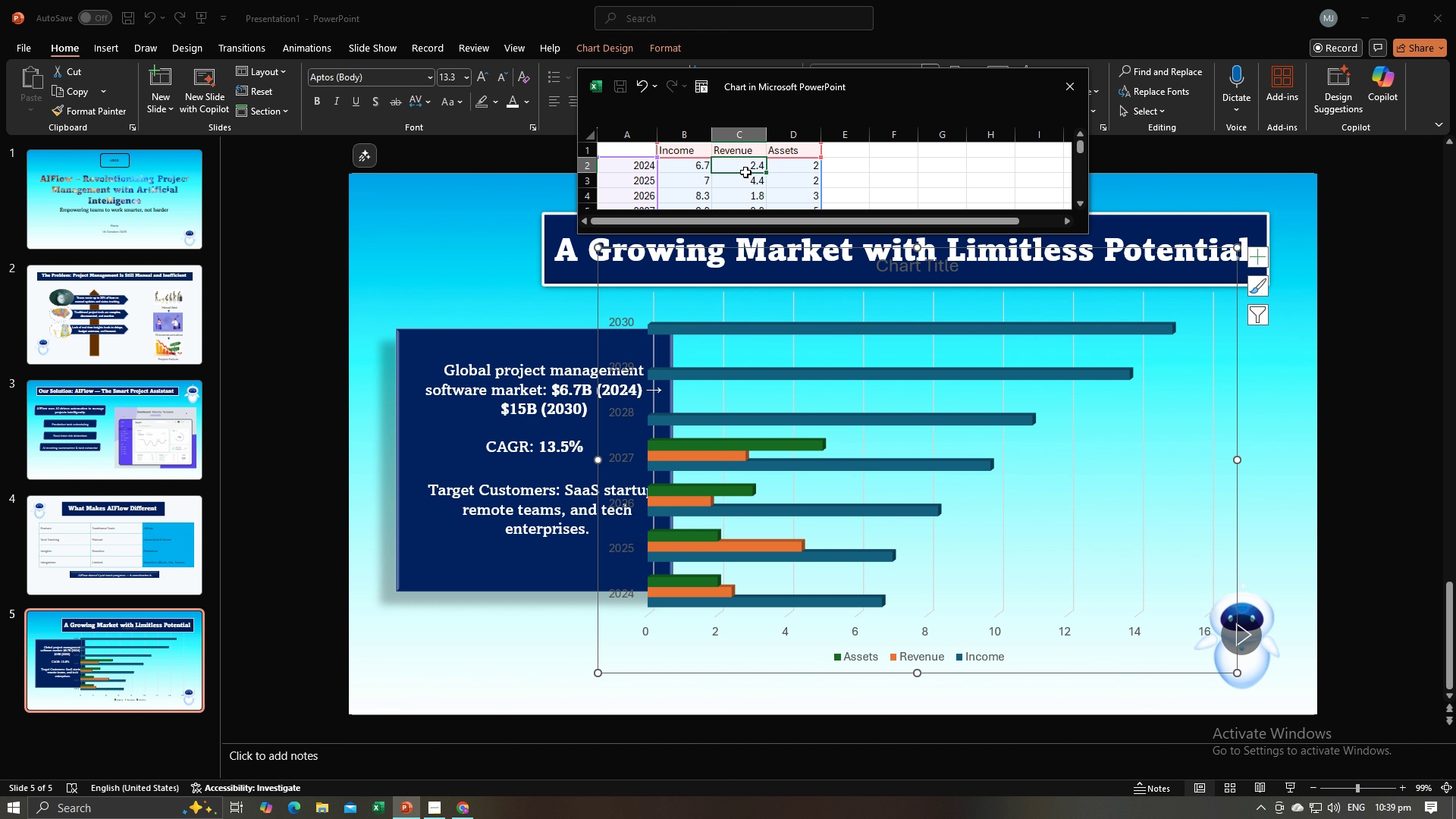 
left_click([745, 172])
 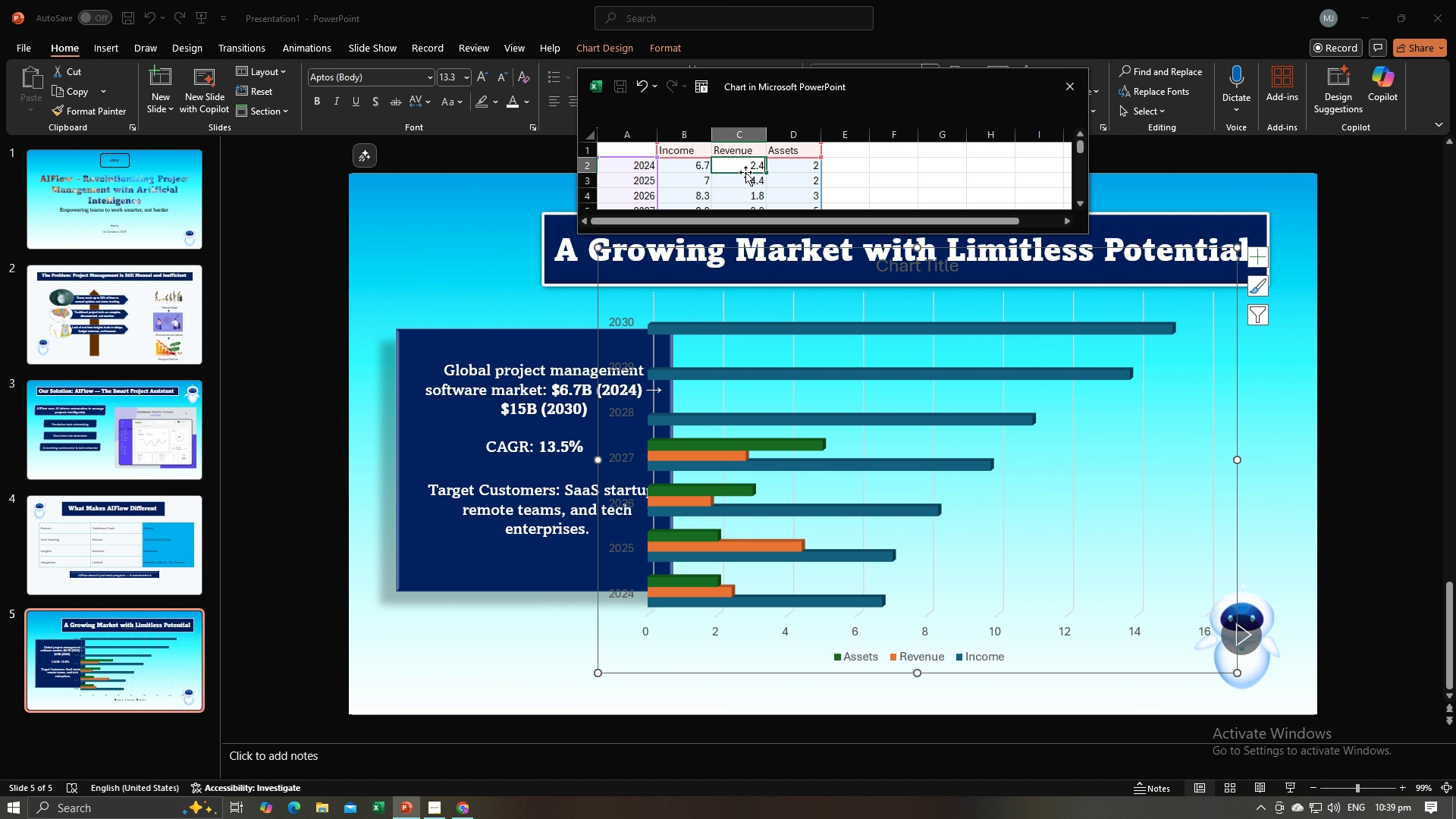 
wait(9.09)
 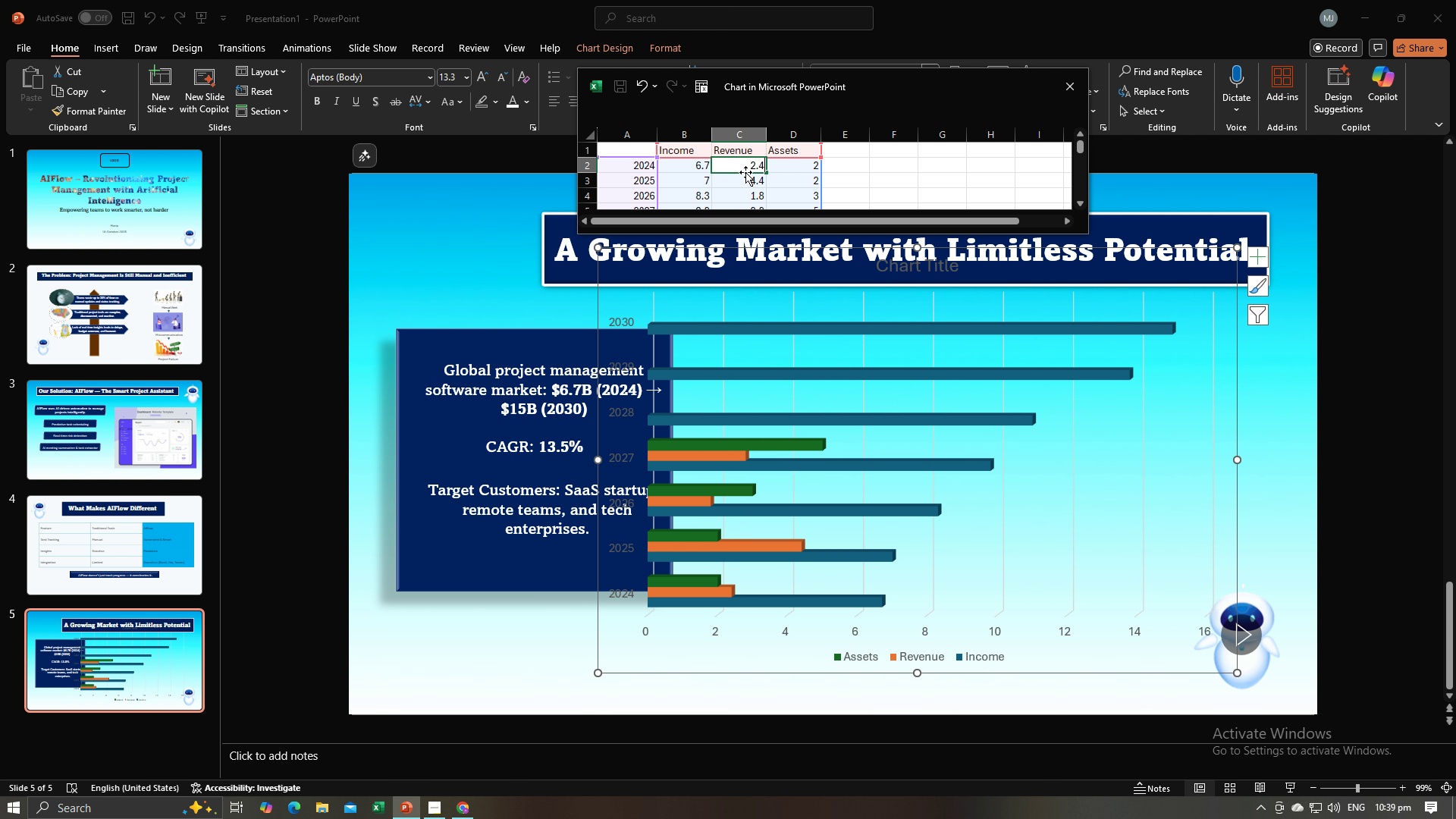 
key(5)
 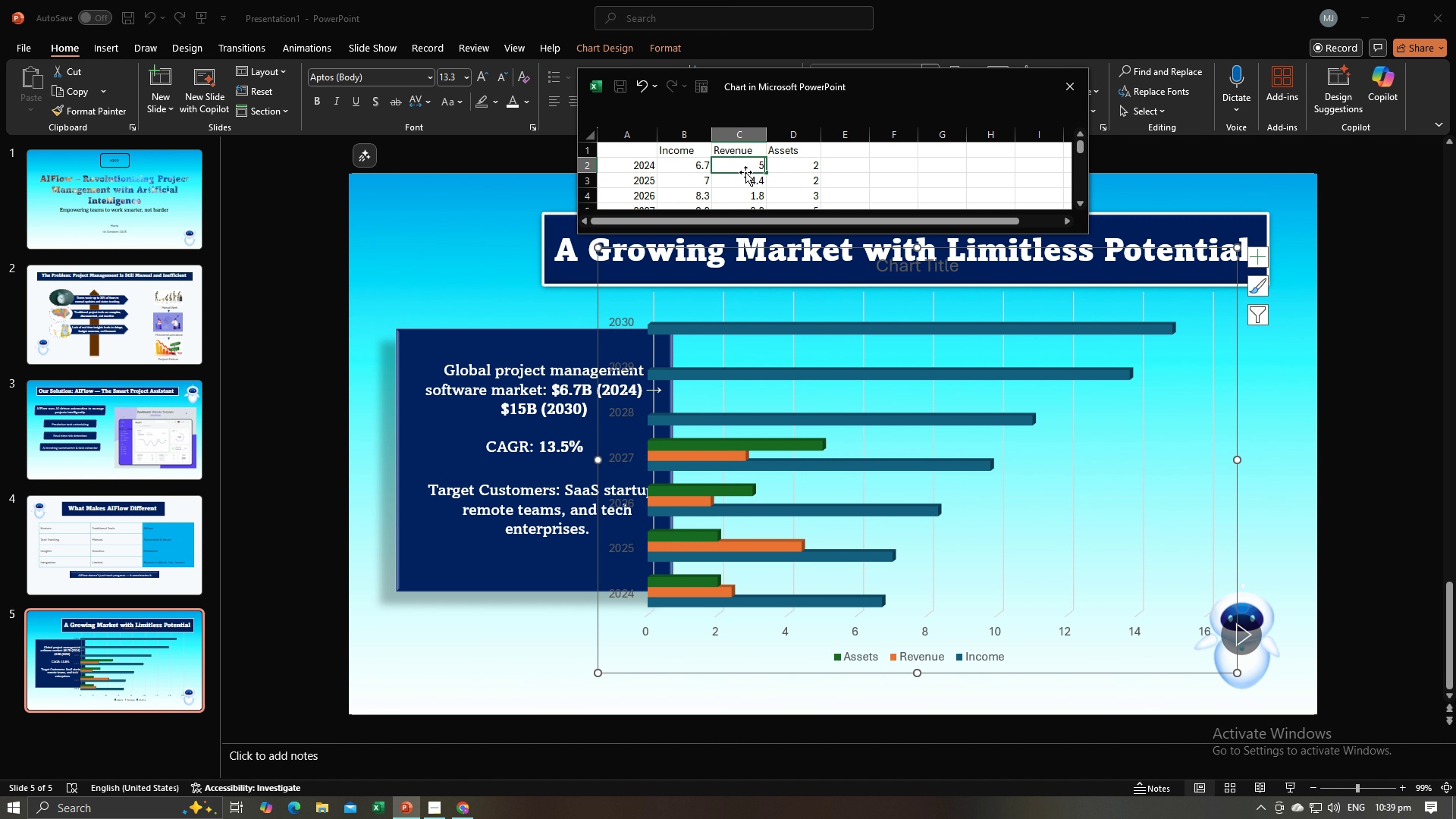 
key(Enter)
 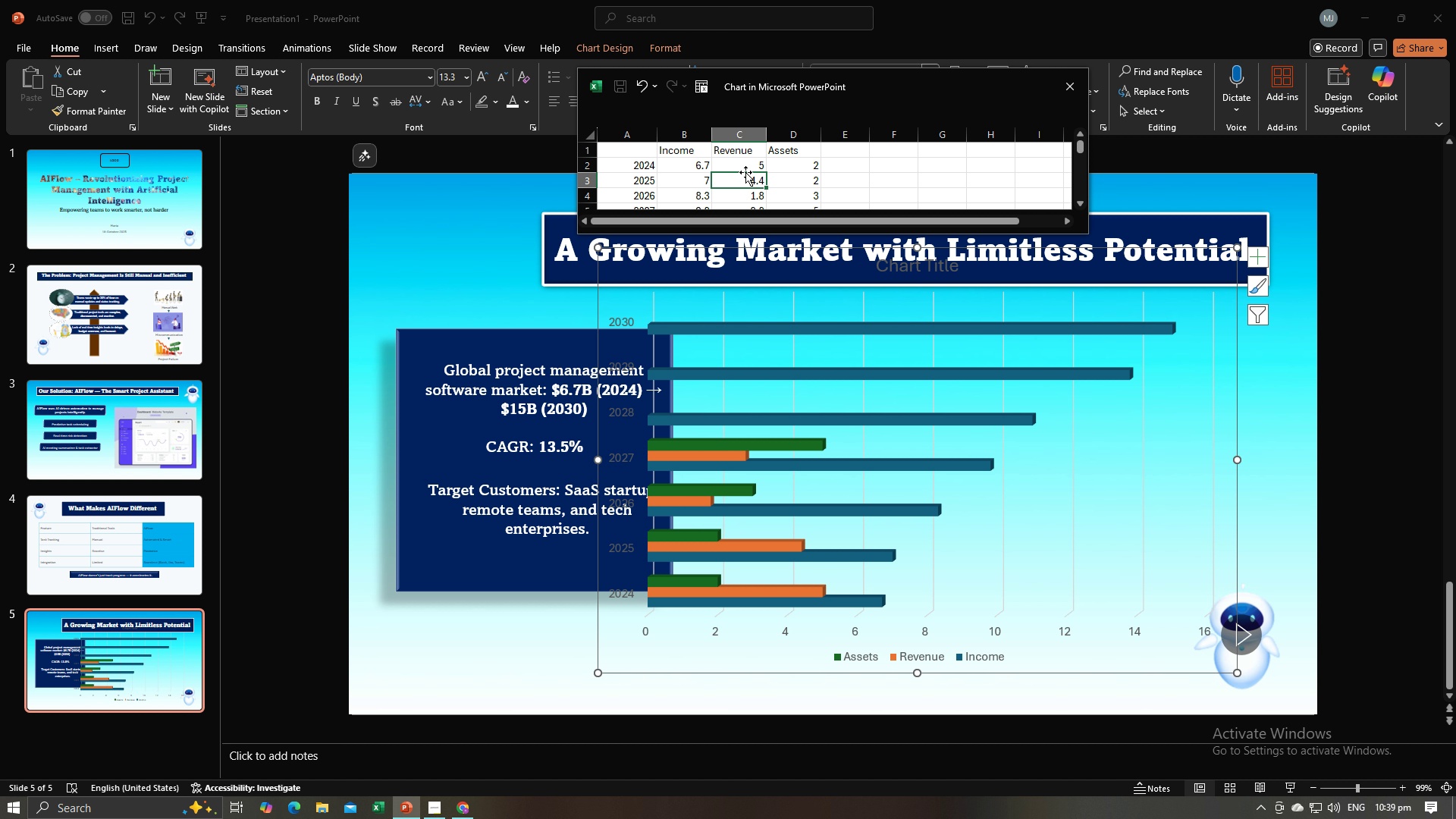 
key(6)
 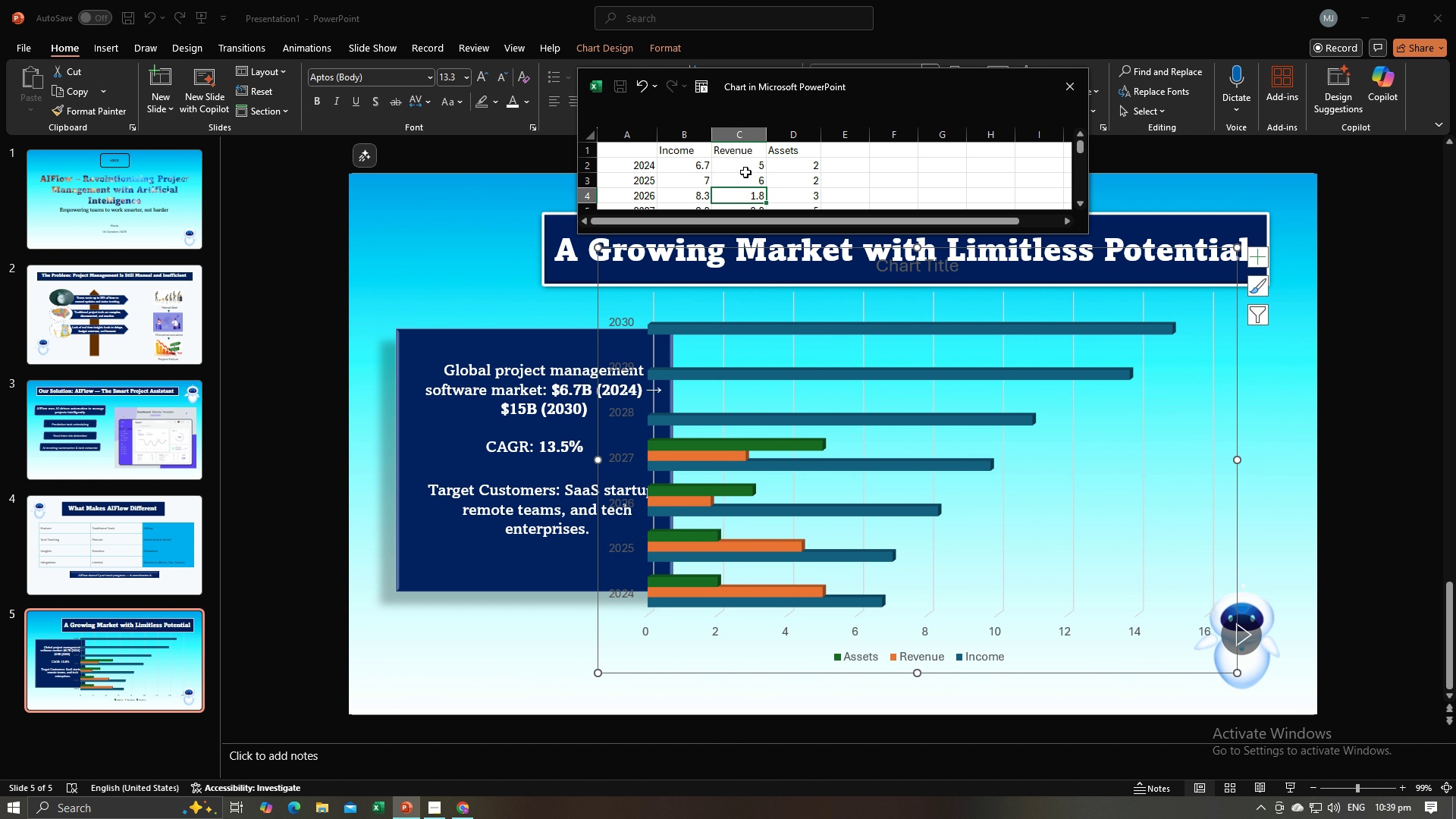 
key(Enter)
 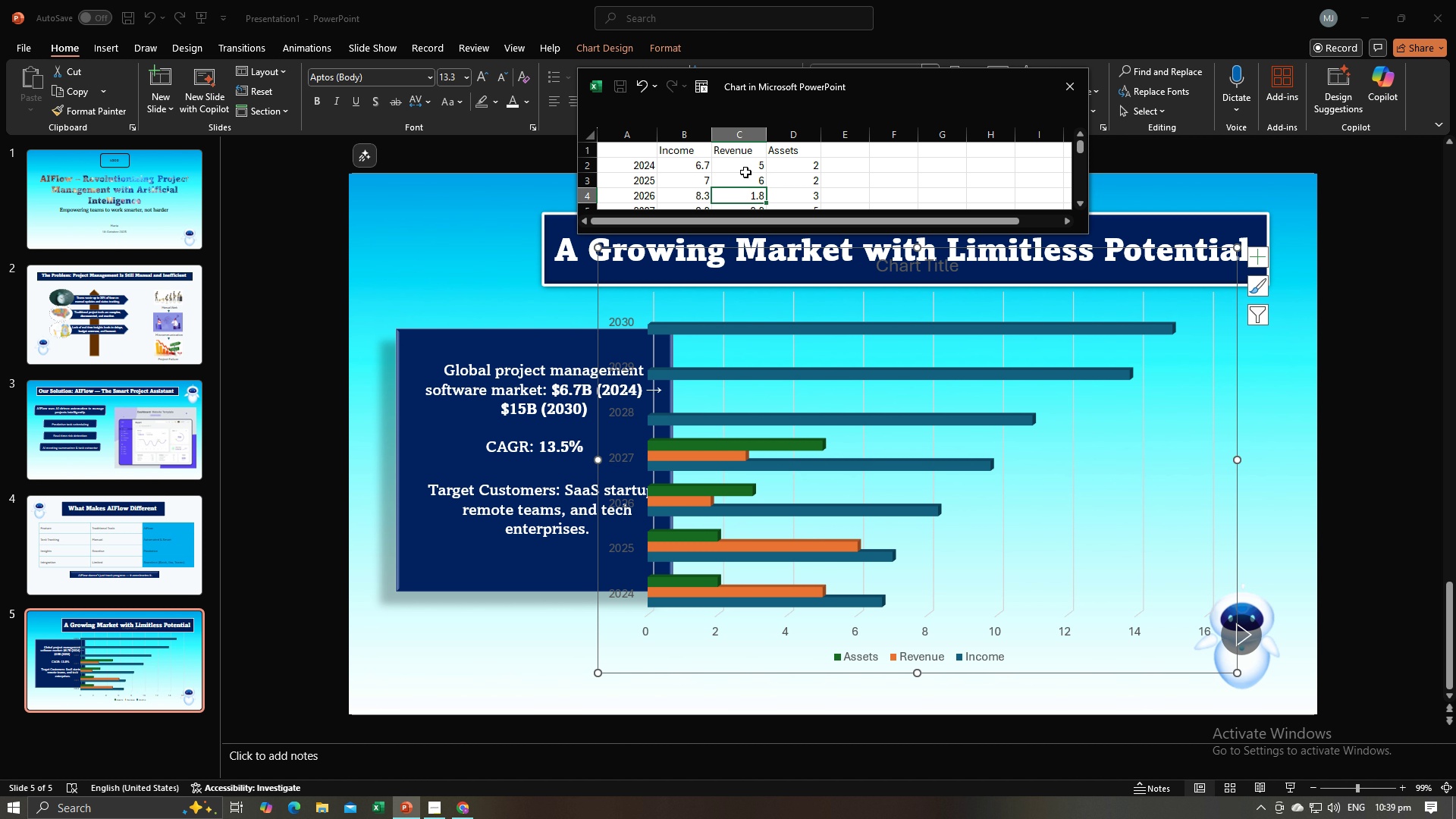 
key(9)
 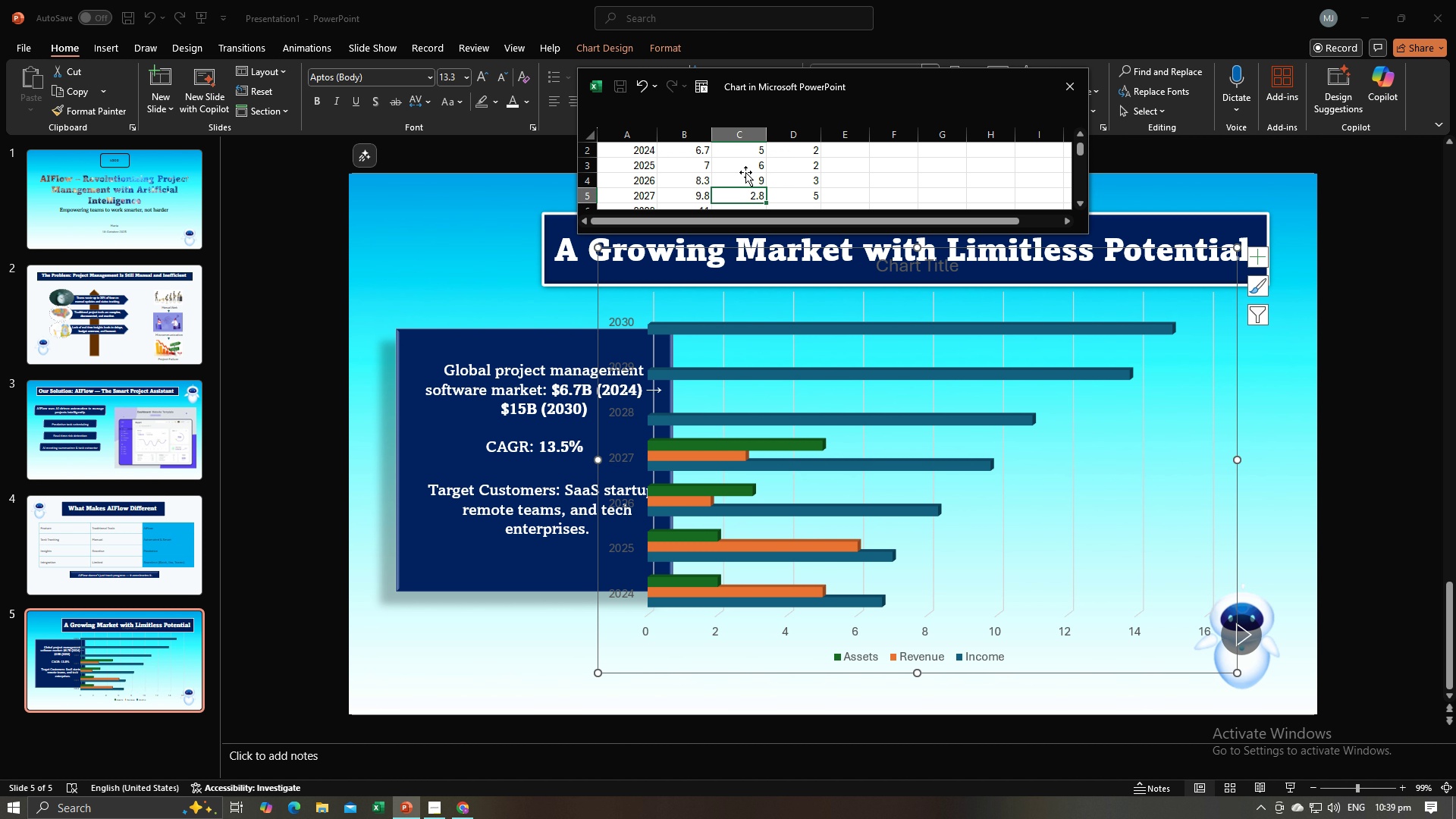 
key(Enter)
 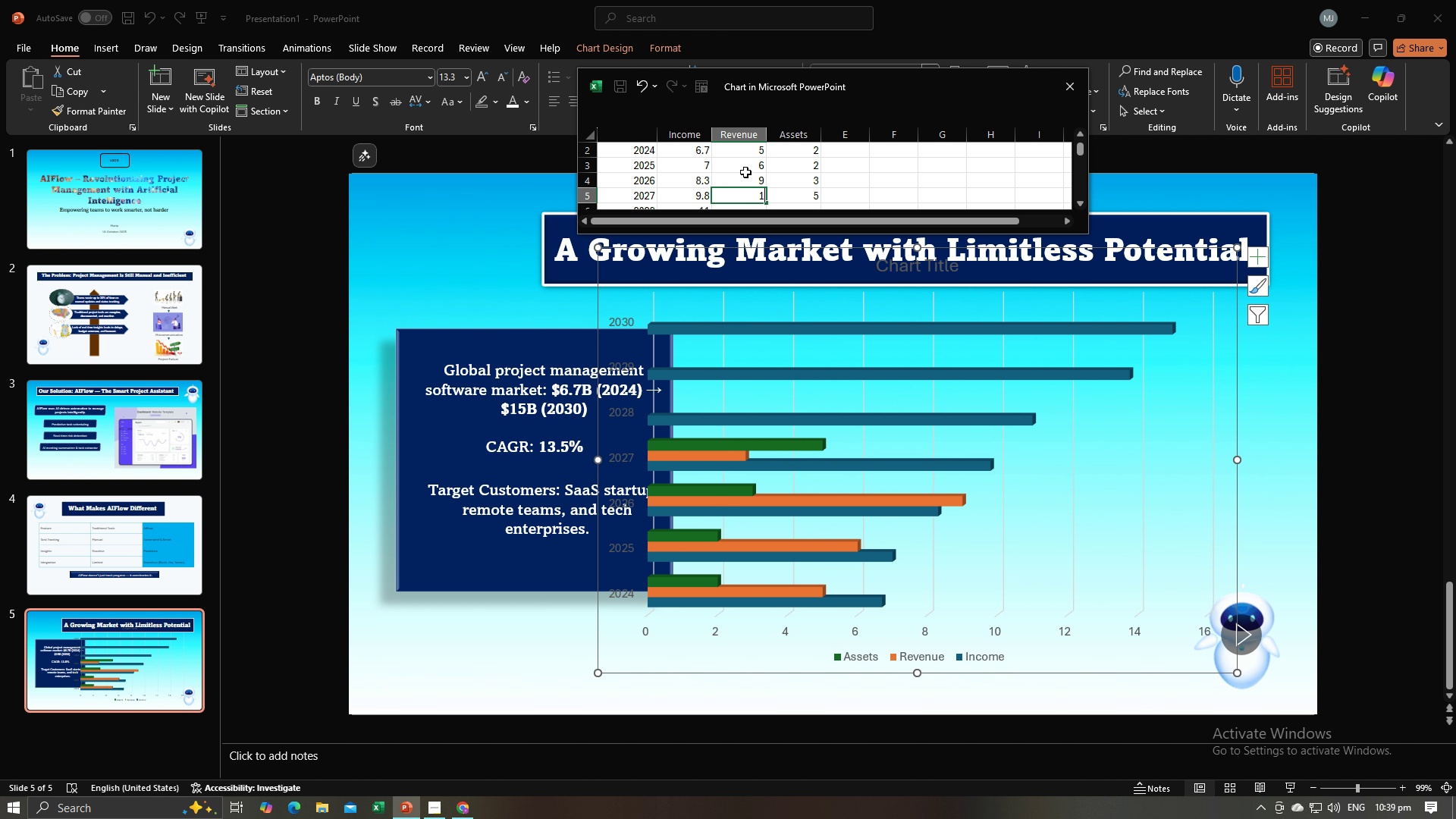 
type(12)
 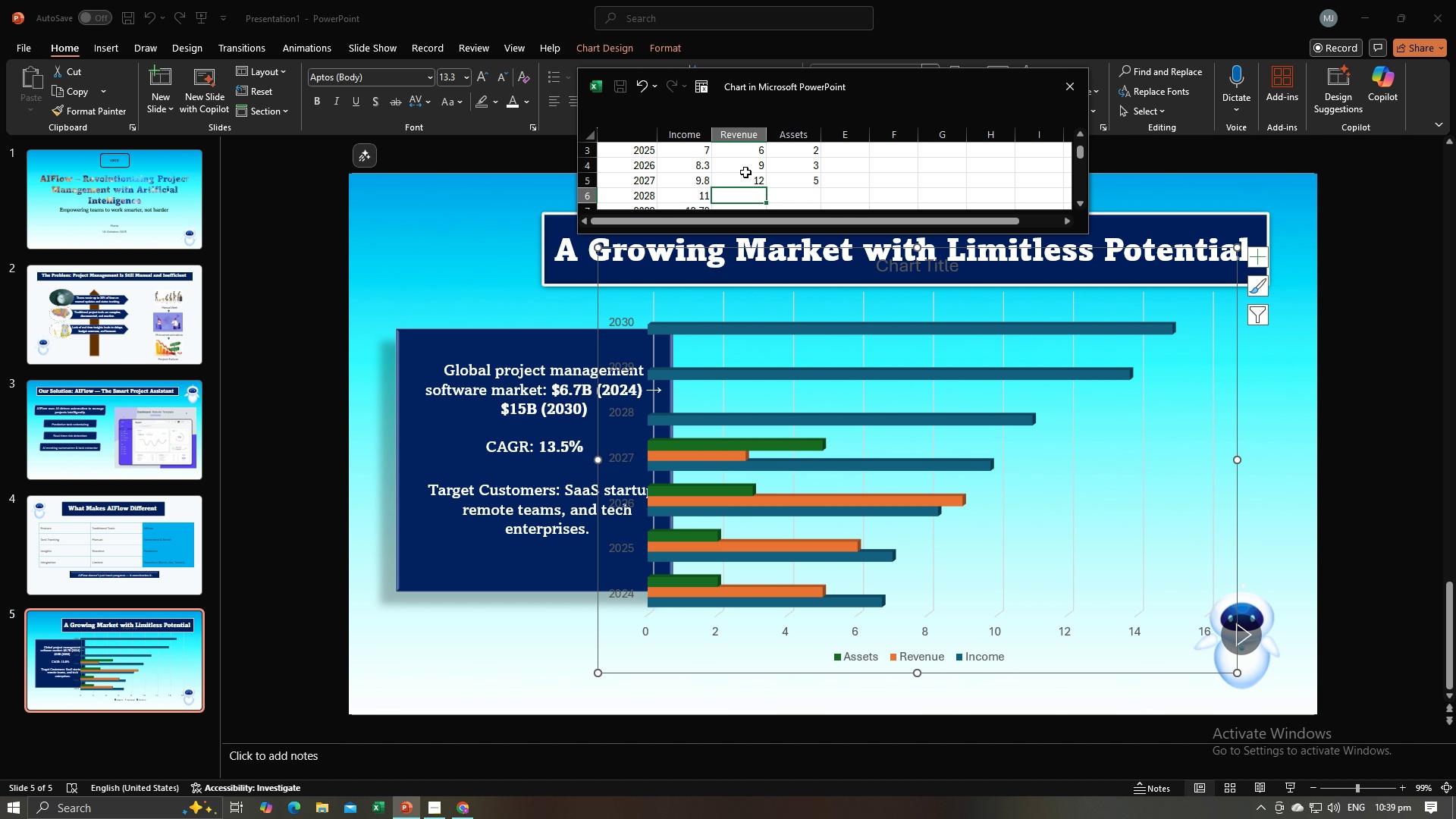 
key(Enter)
 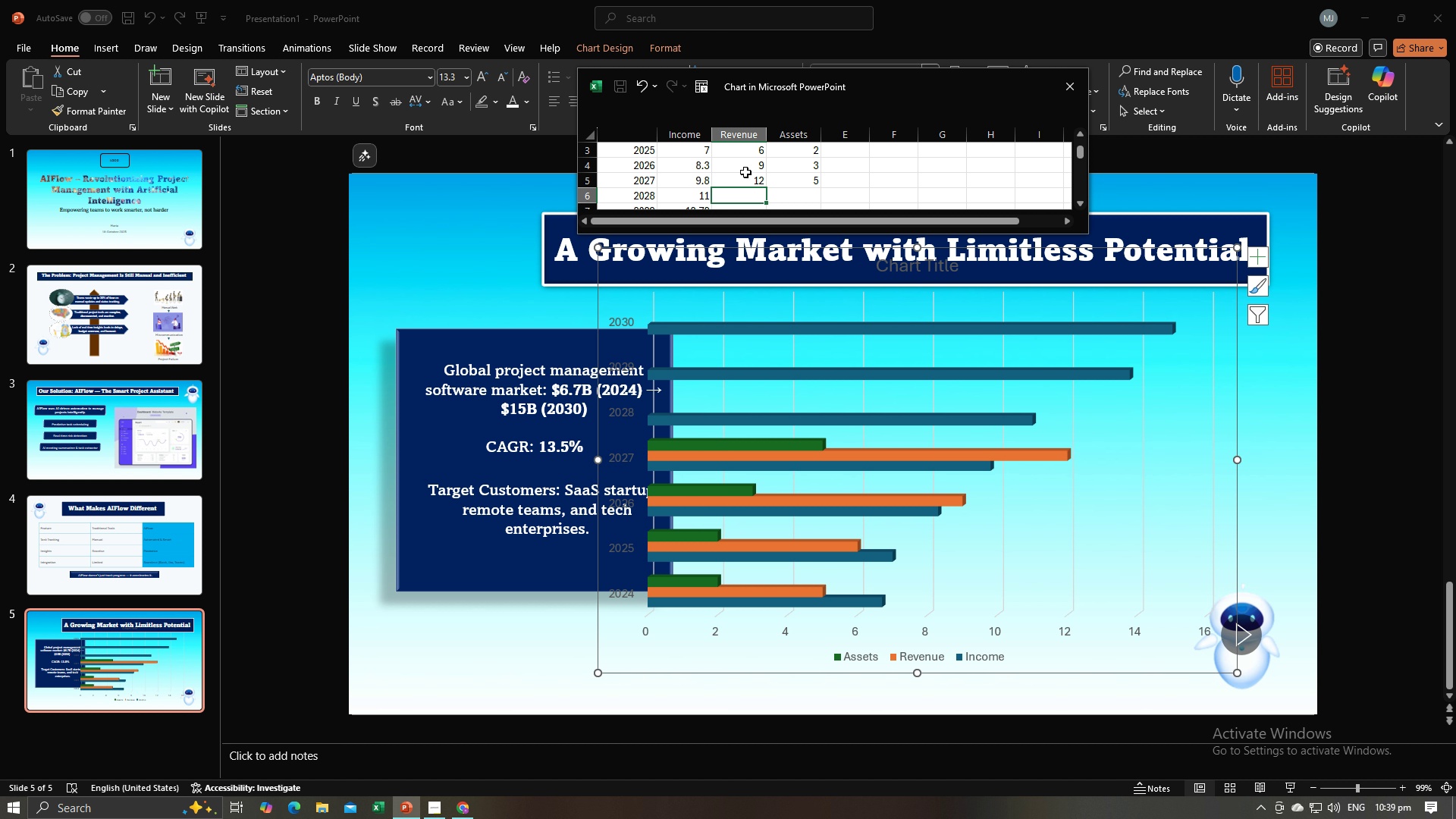 
type(13)
 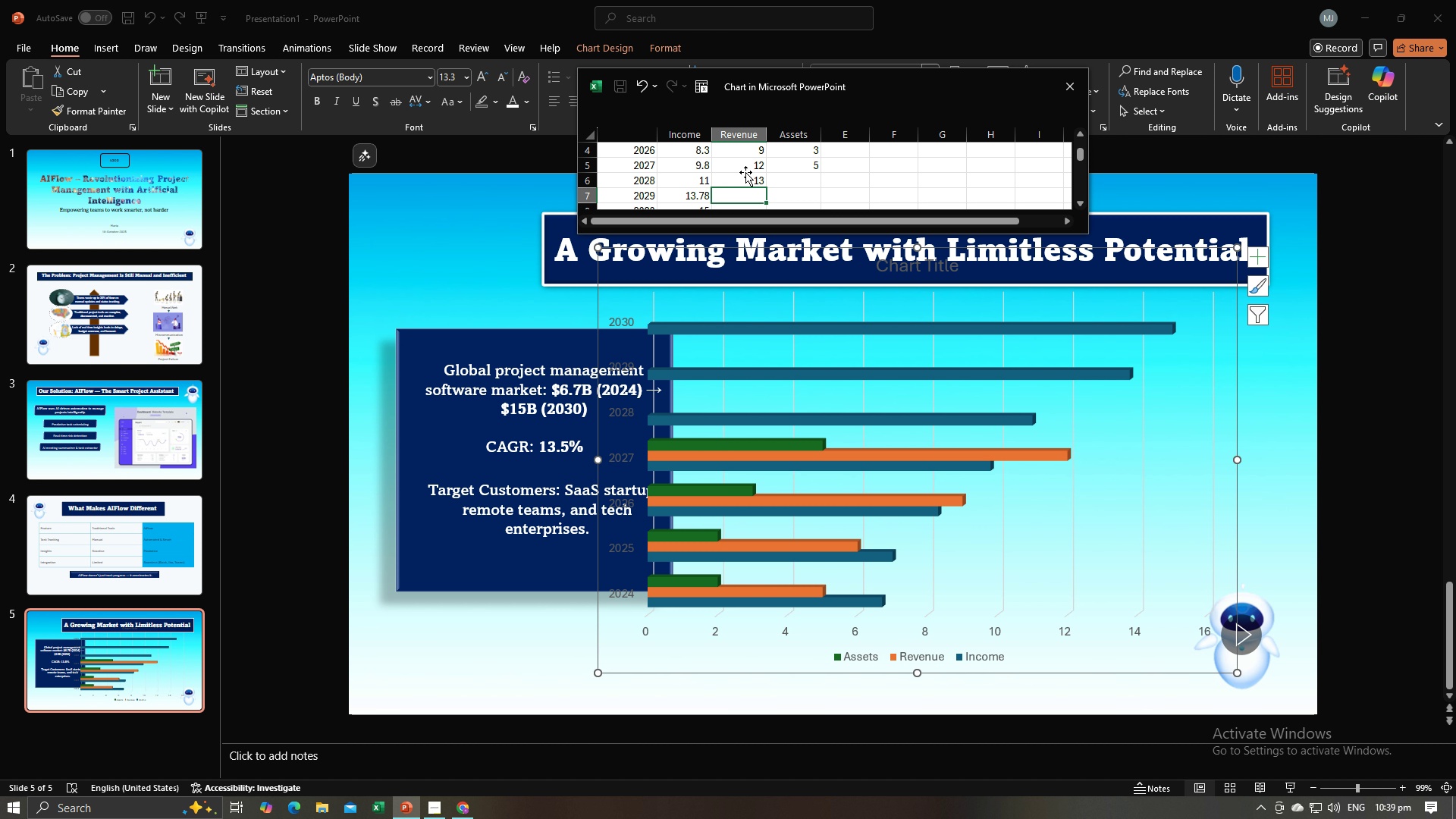 
key(Enter)